 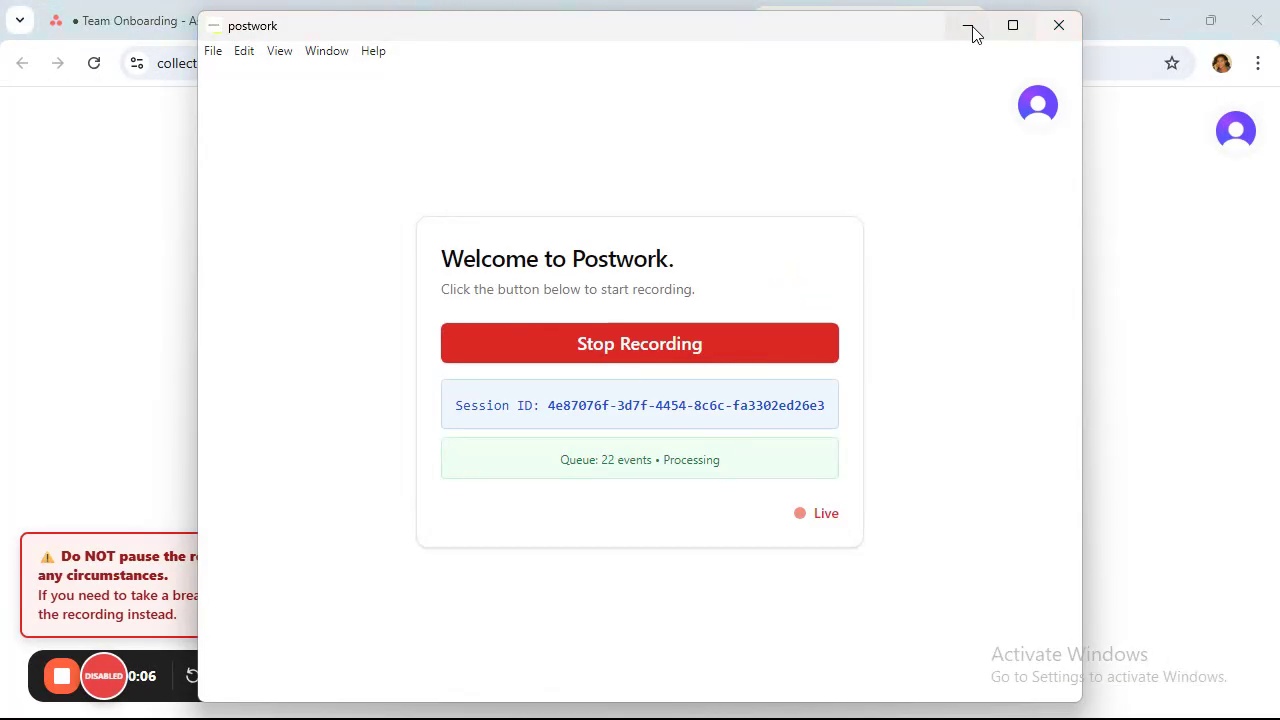 
left_click([392, 17])
 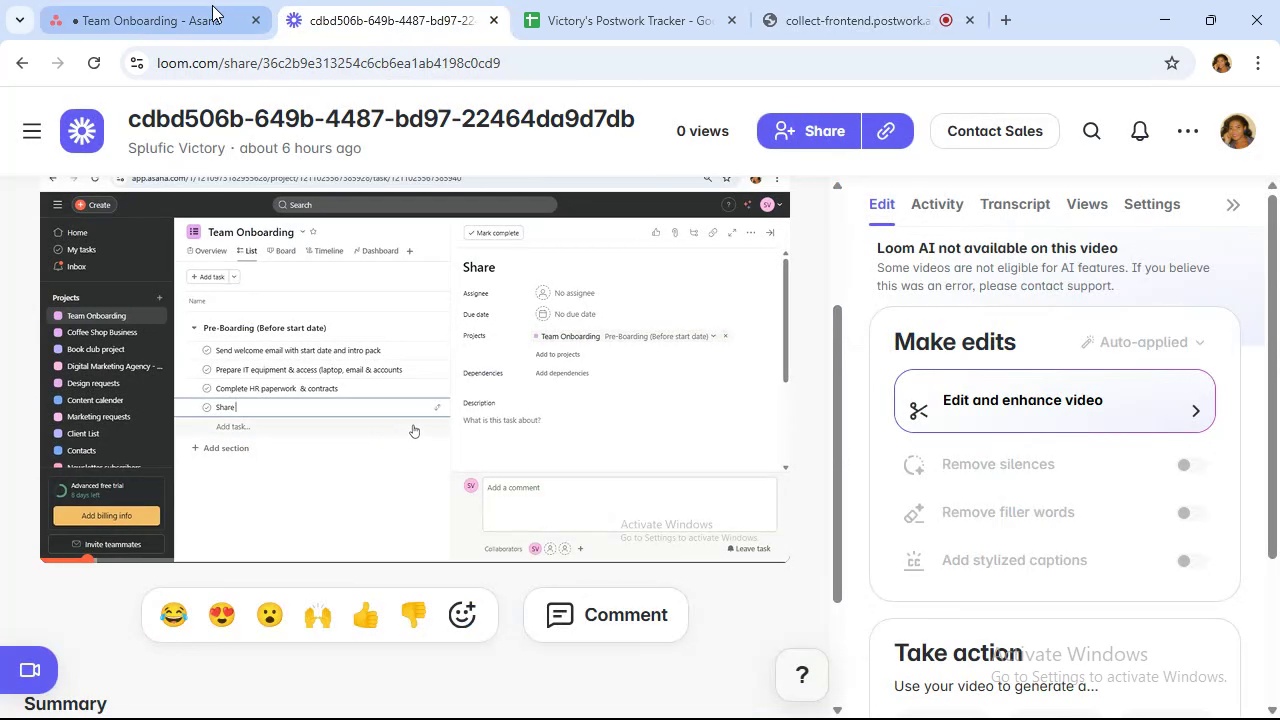 
left_click([174, 9])
 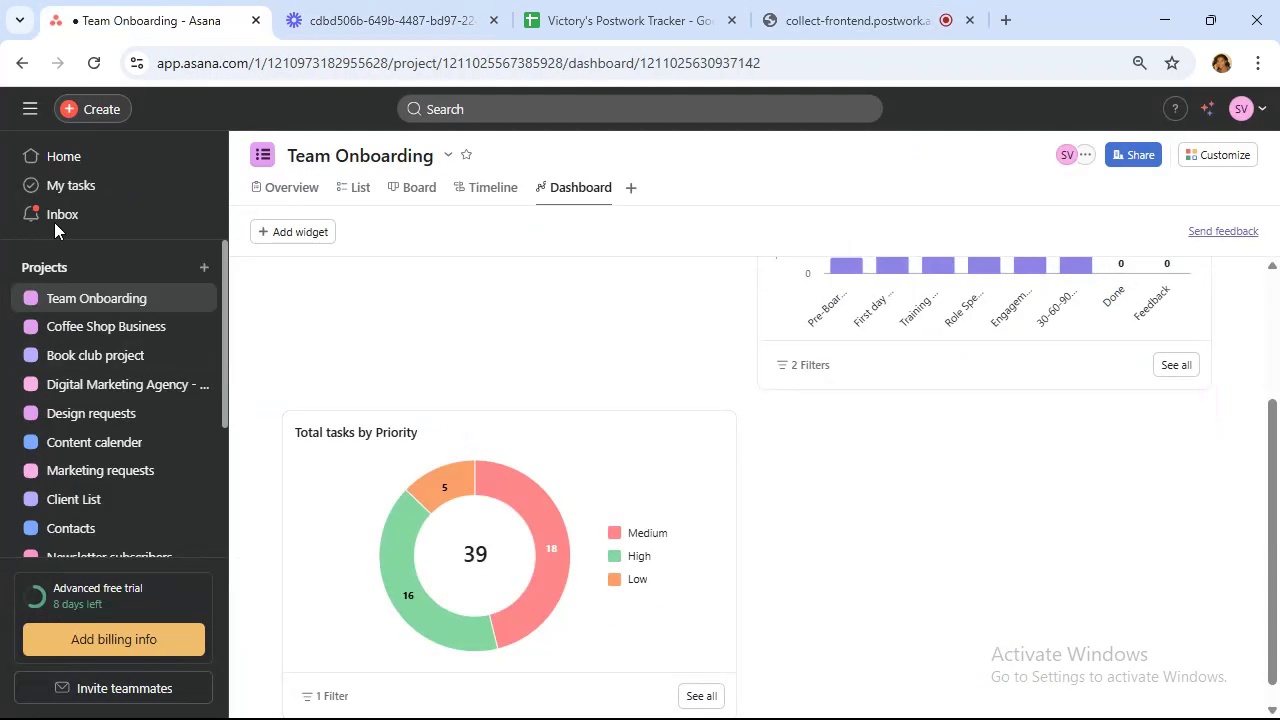 
wait(7.54)
 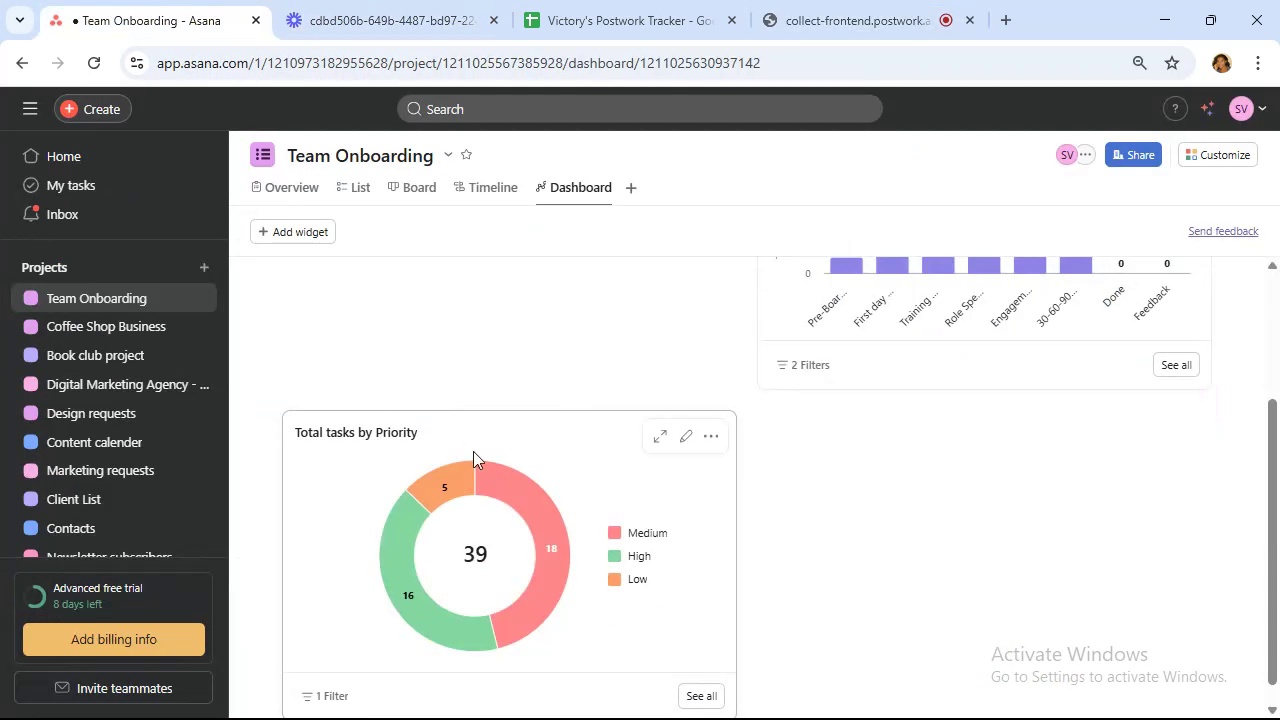 
left_click([100, 110])
 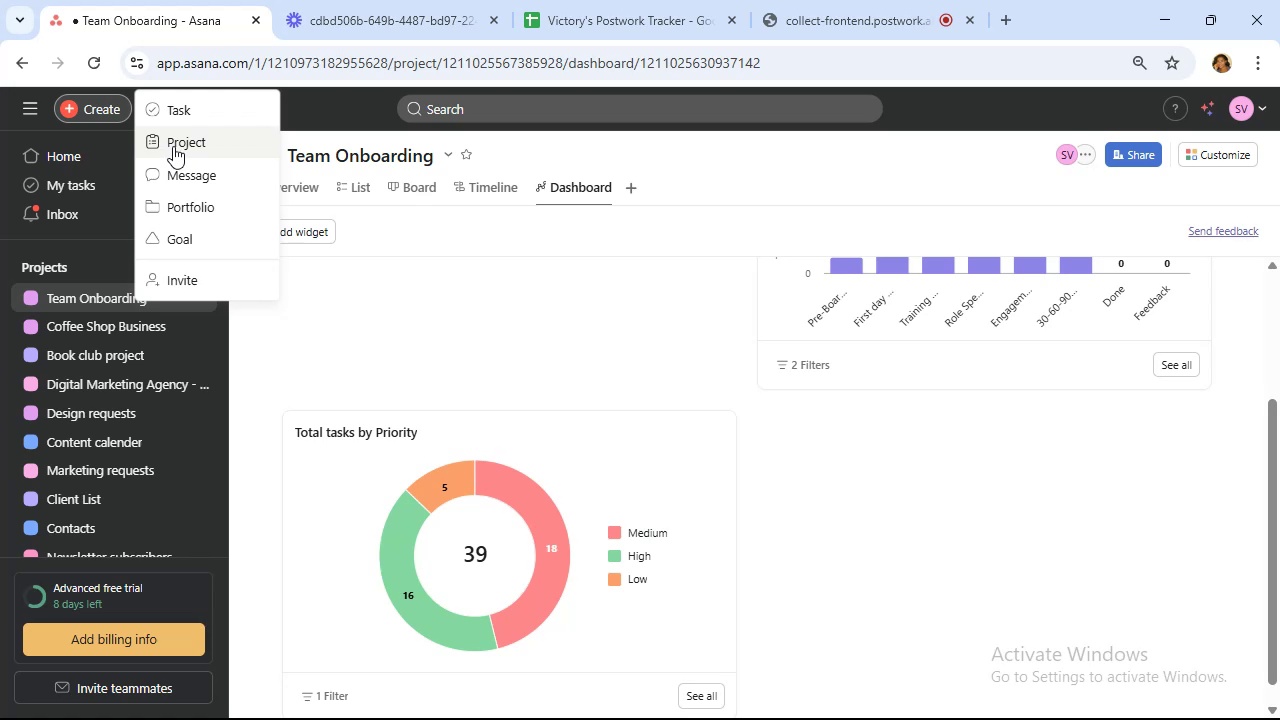 
left_click([173, 146])
 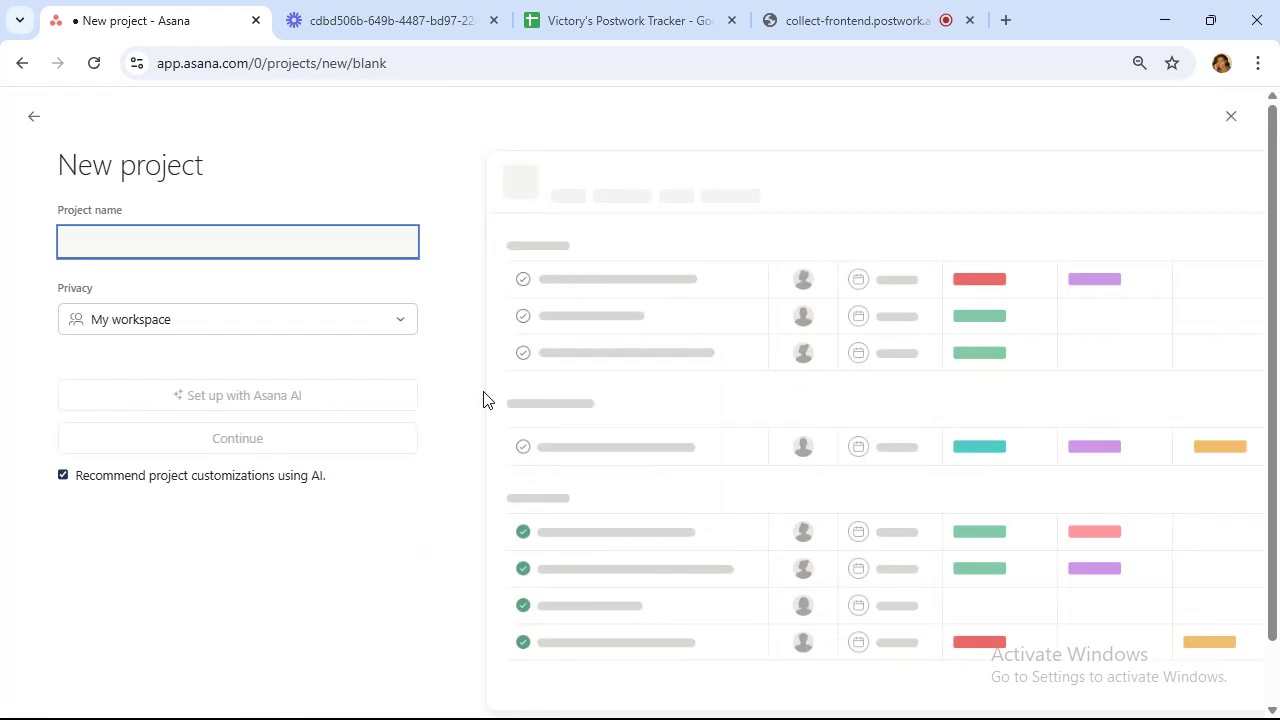 
type(Course content creation)
 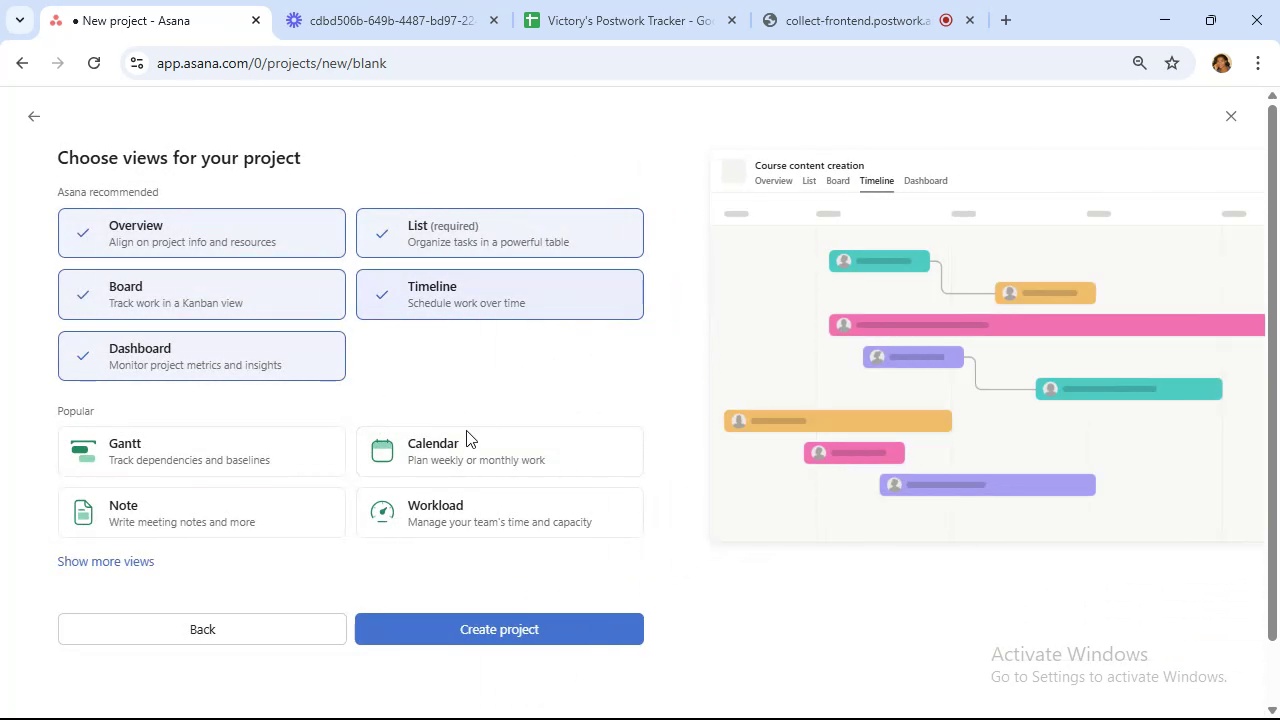 
left_click([559, 631])
 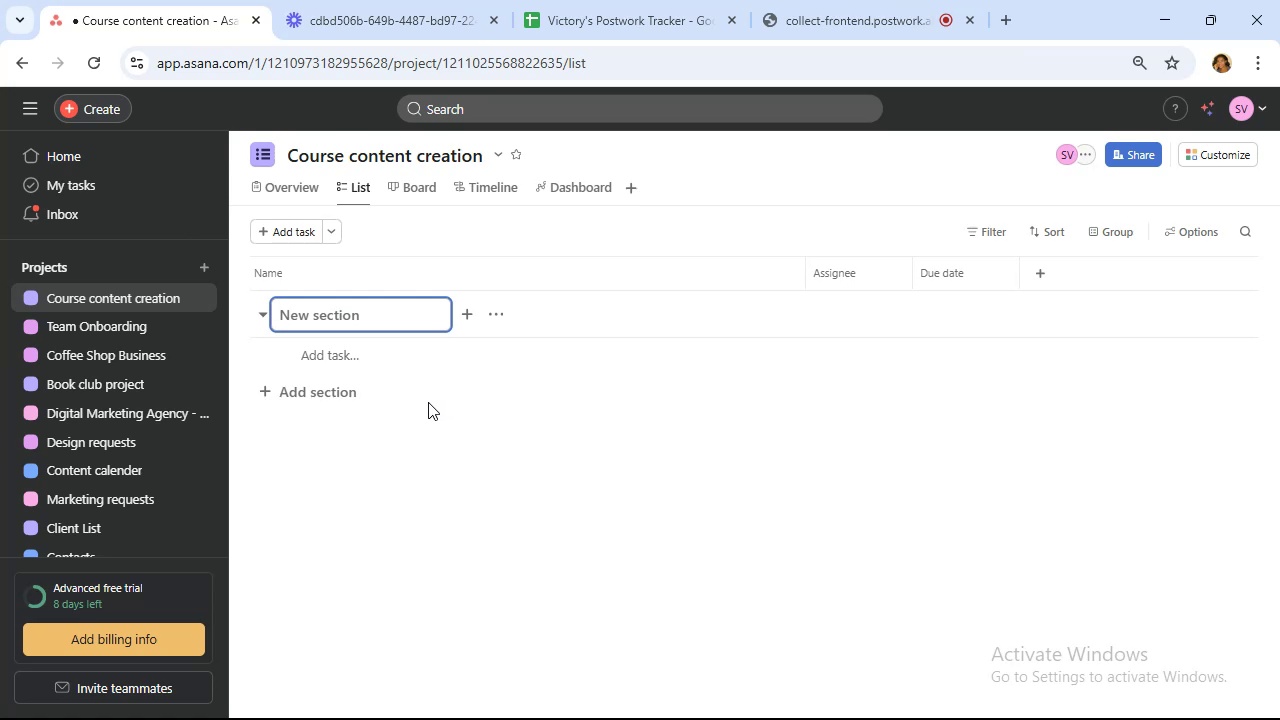 
wait(35.01)
 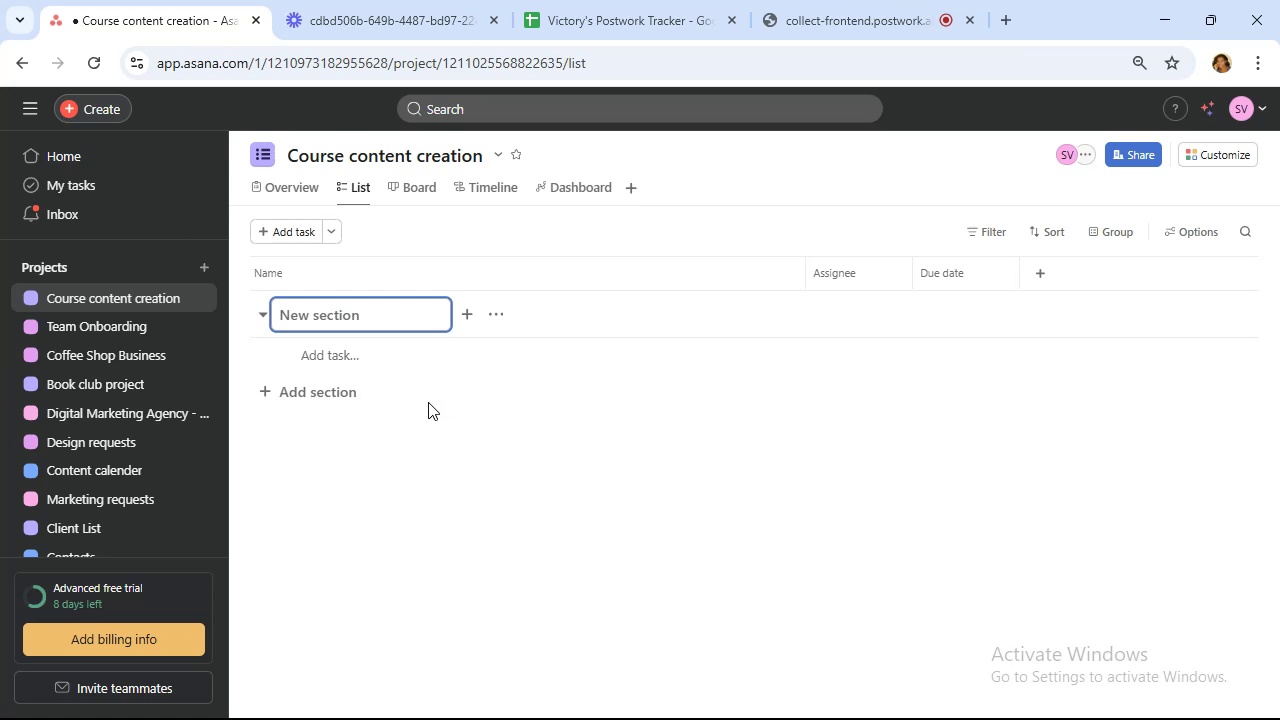 
type(Planning & Research)
 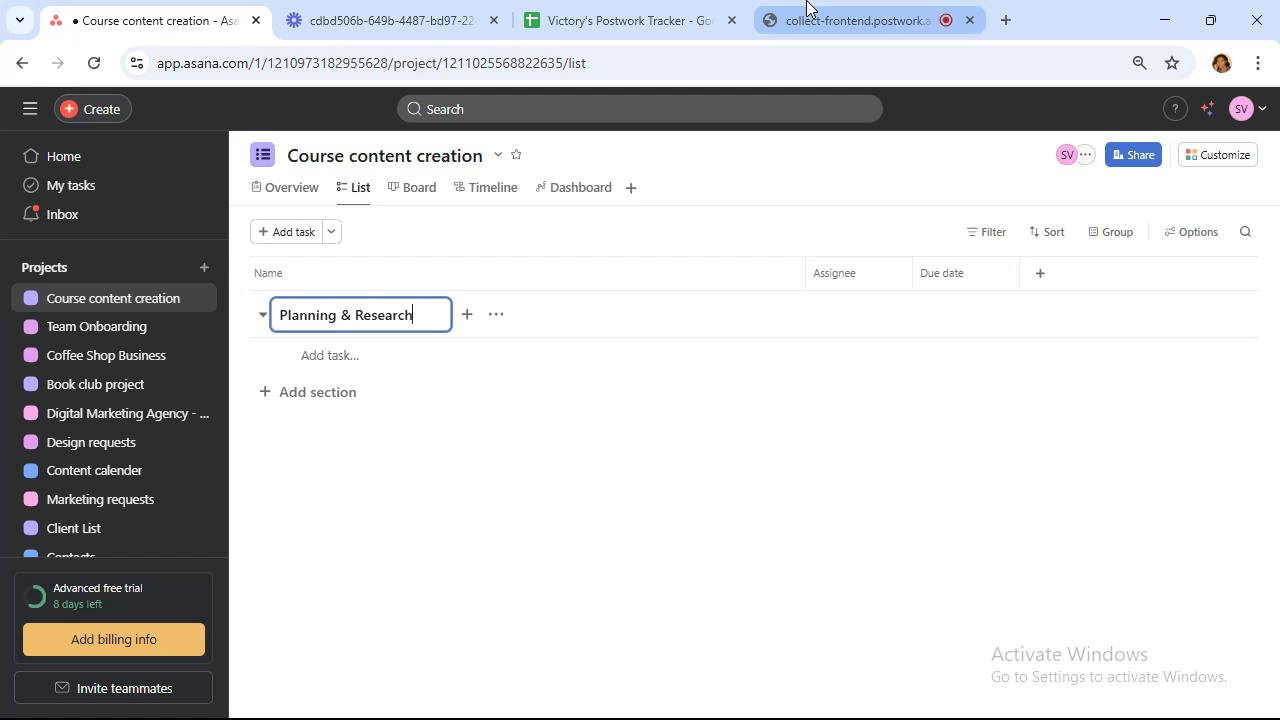 
wait(6.95)
 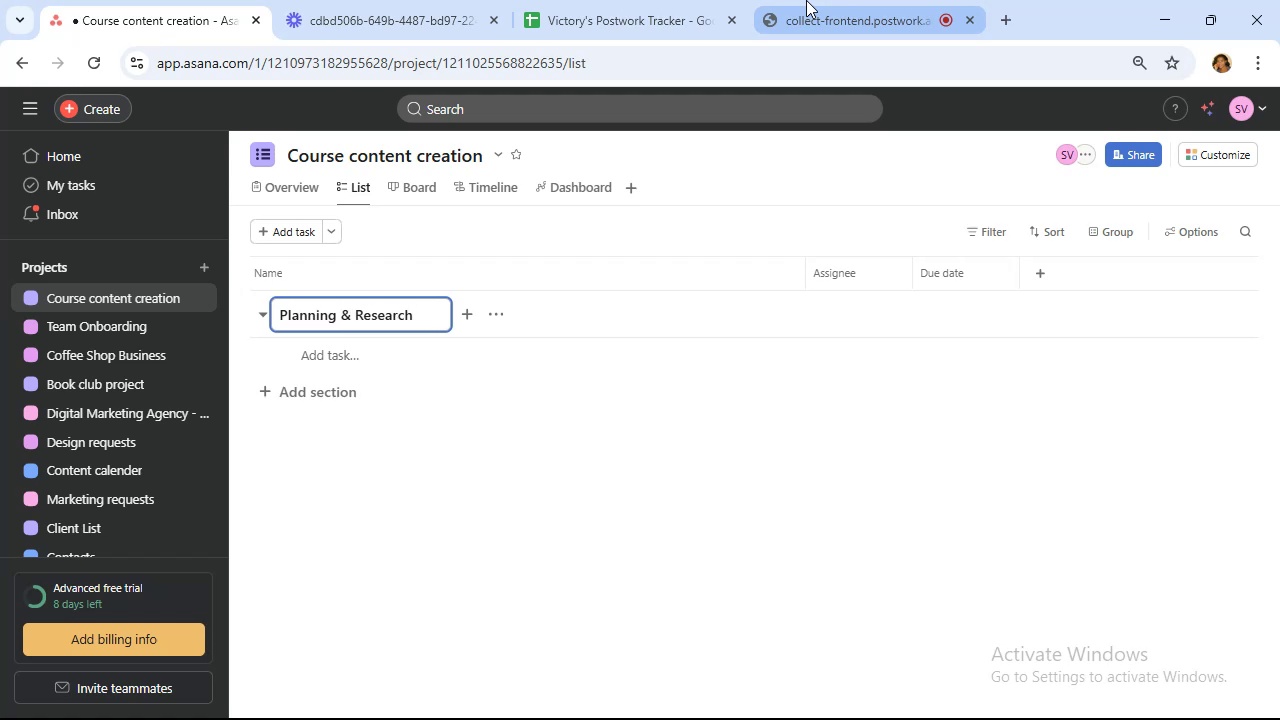 
left_click([338, 354])
 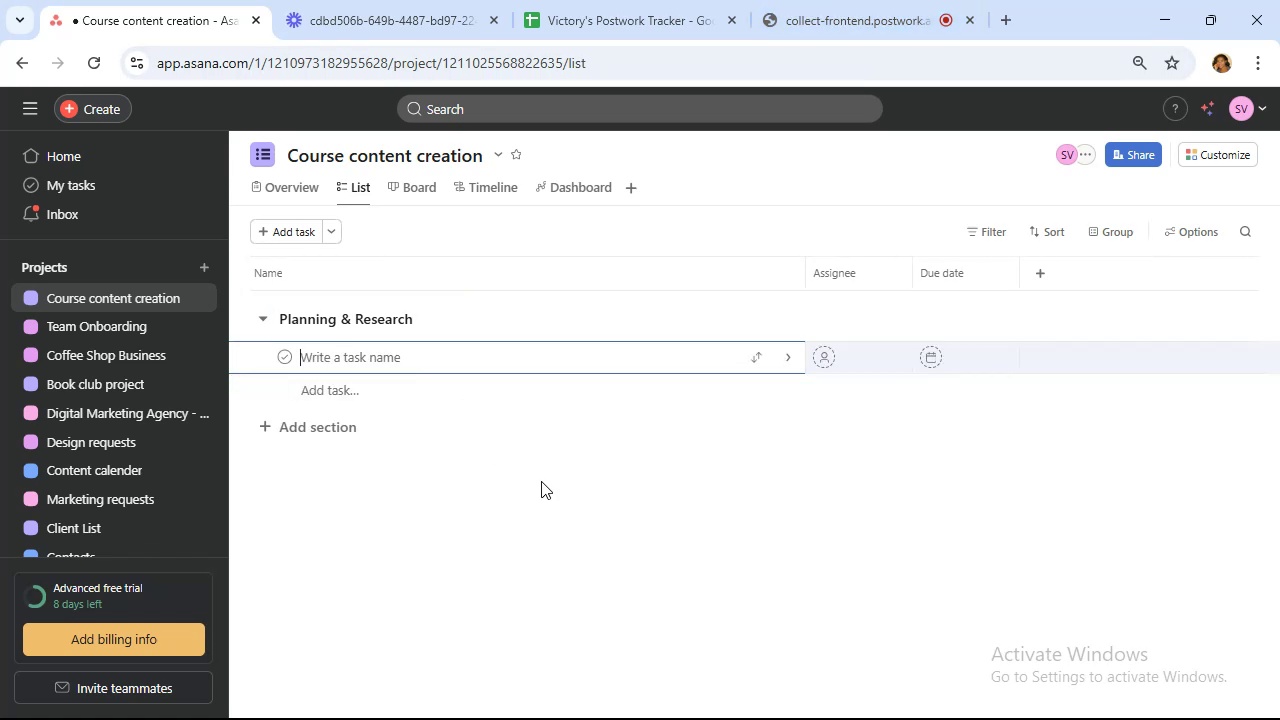 
wait(7.61)
 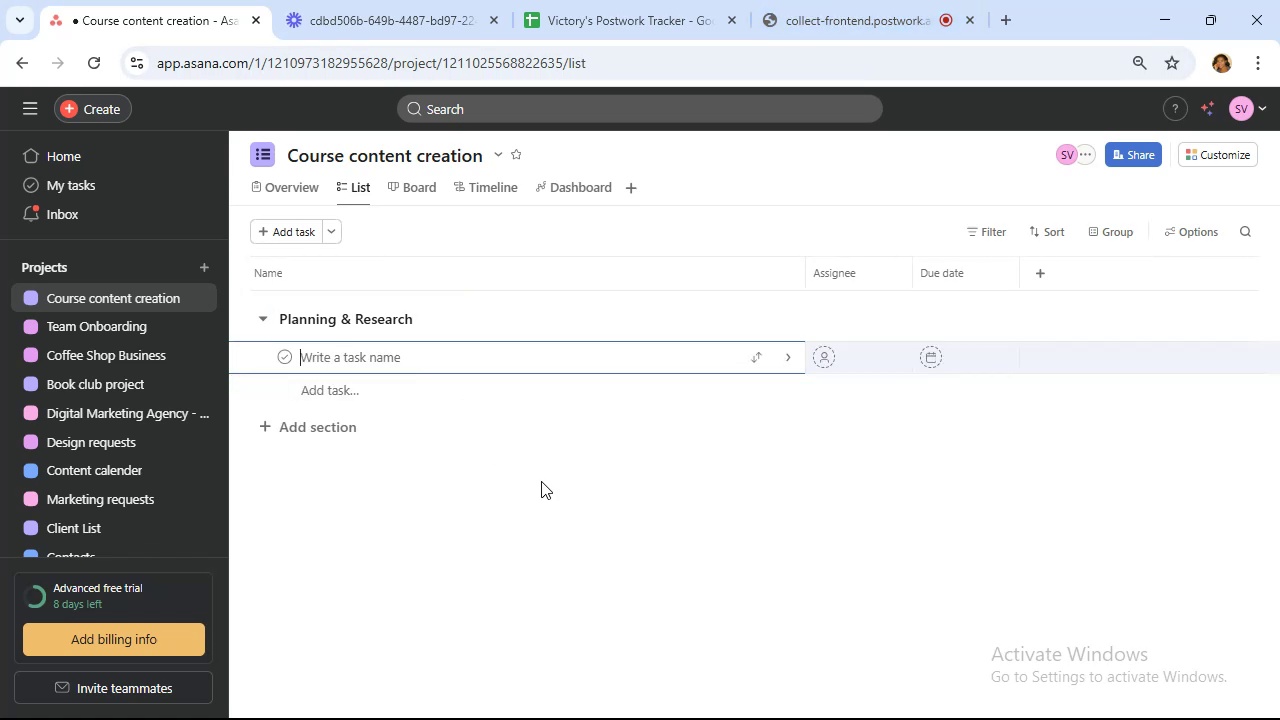 
hold_key(key=ShiftRight, duration=0.66)
 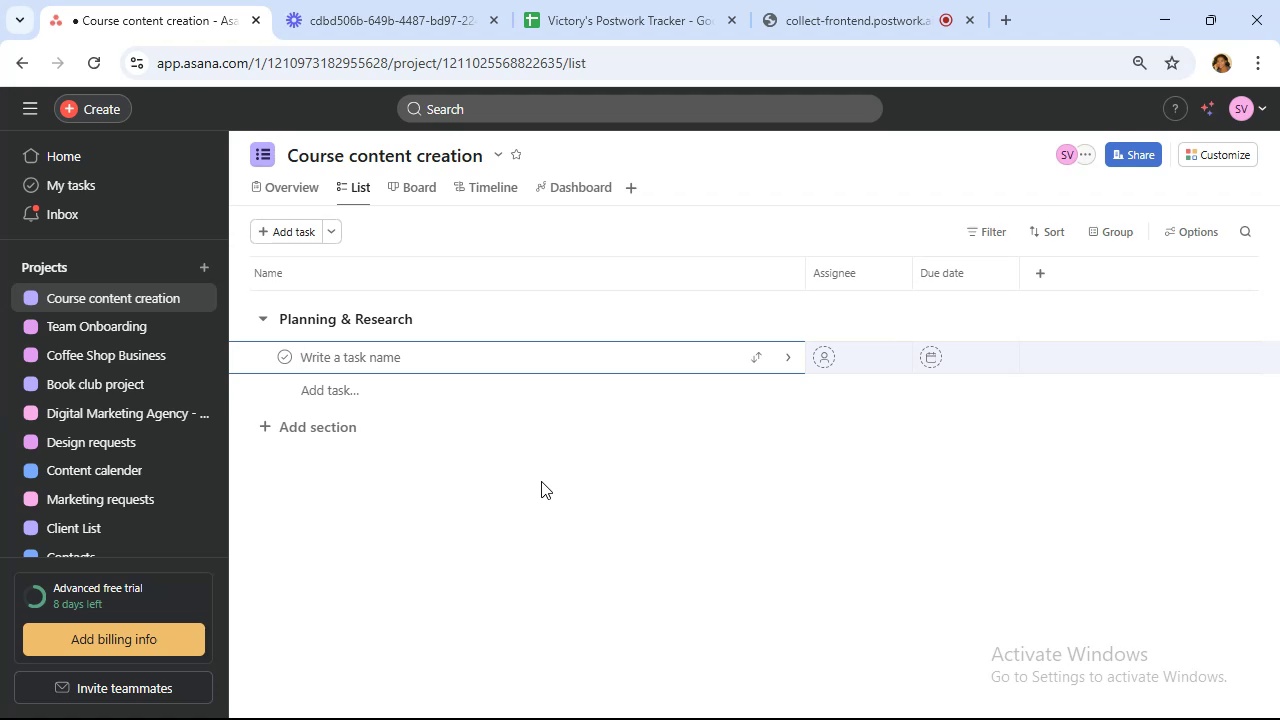 
hold_key(key=ShiftRight, duration=1.51)
 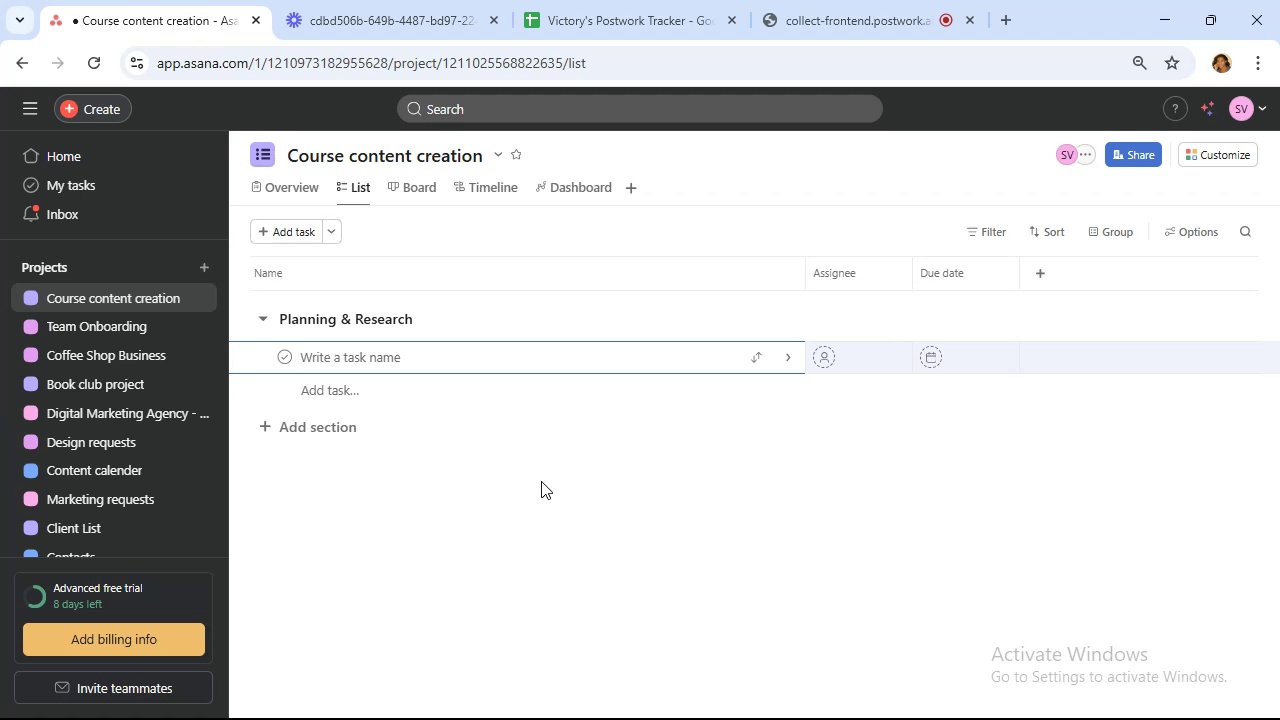 
type(Define )
 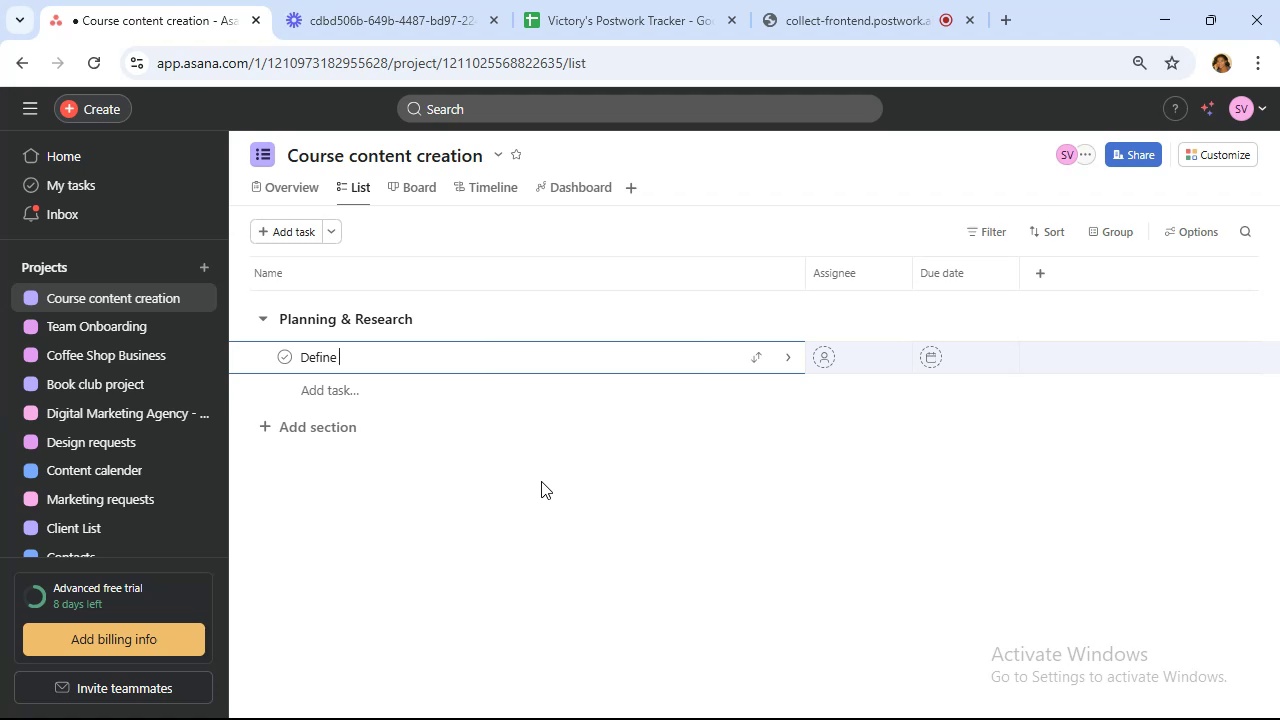 
wait(10.38)
 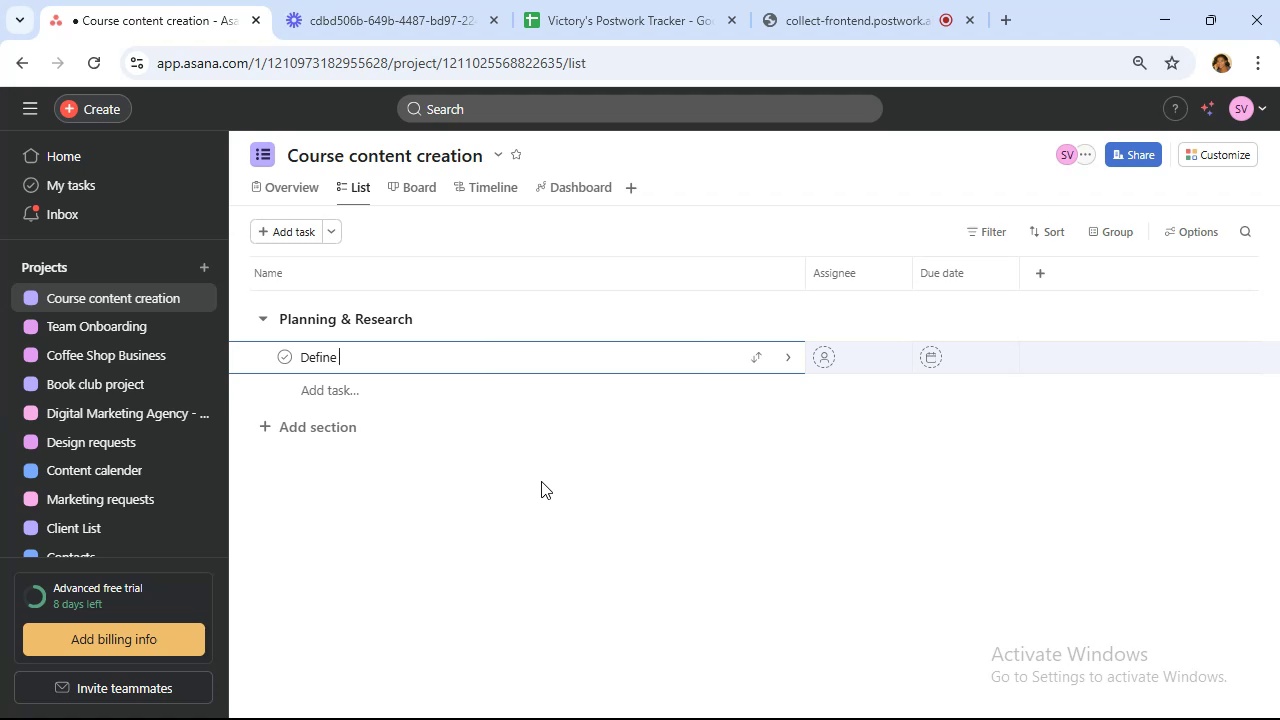 
type(target audience & learning goals)
 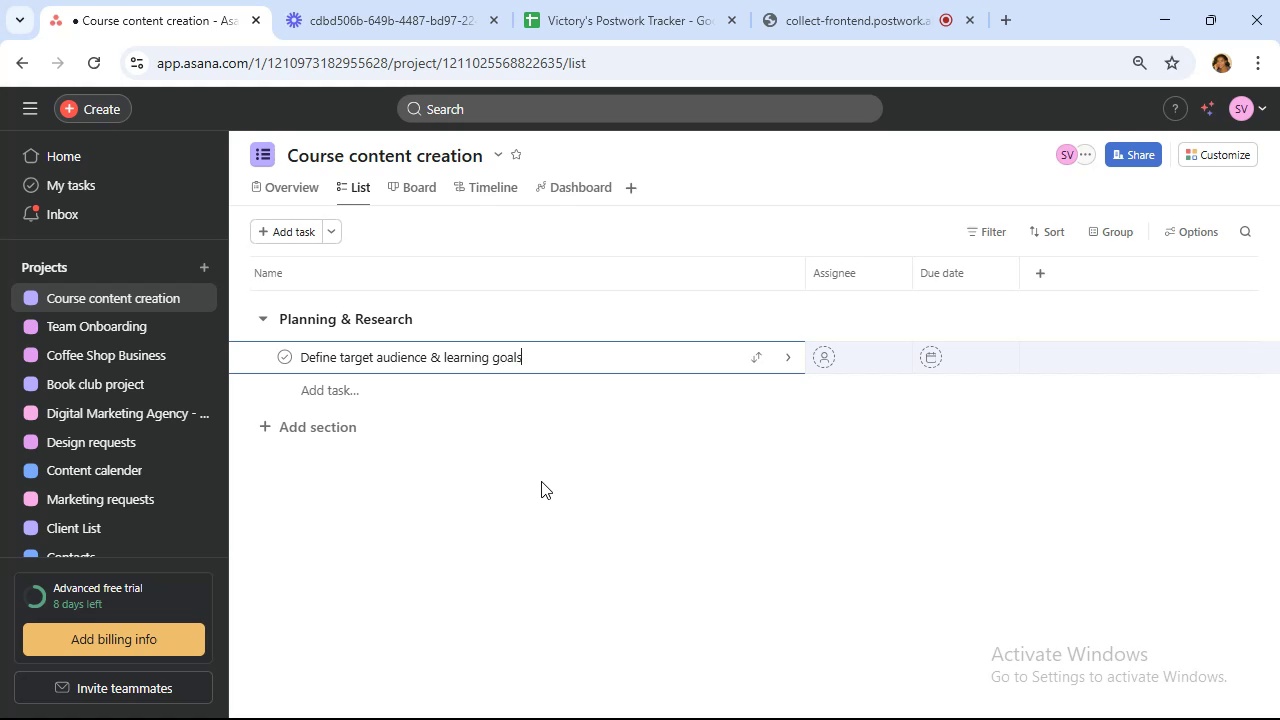 
wait(7.11)
 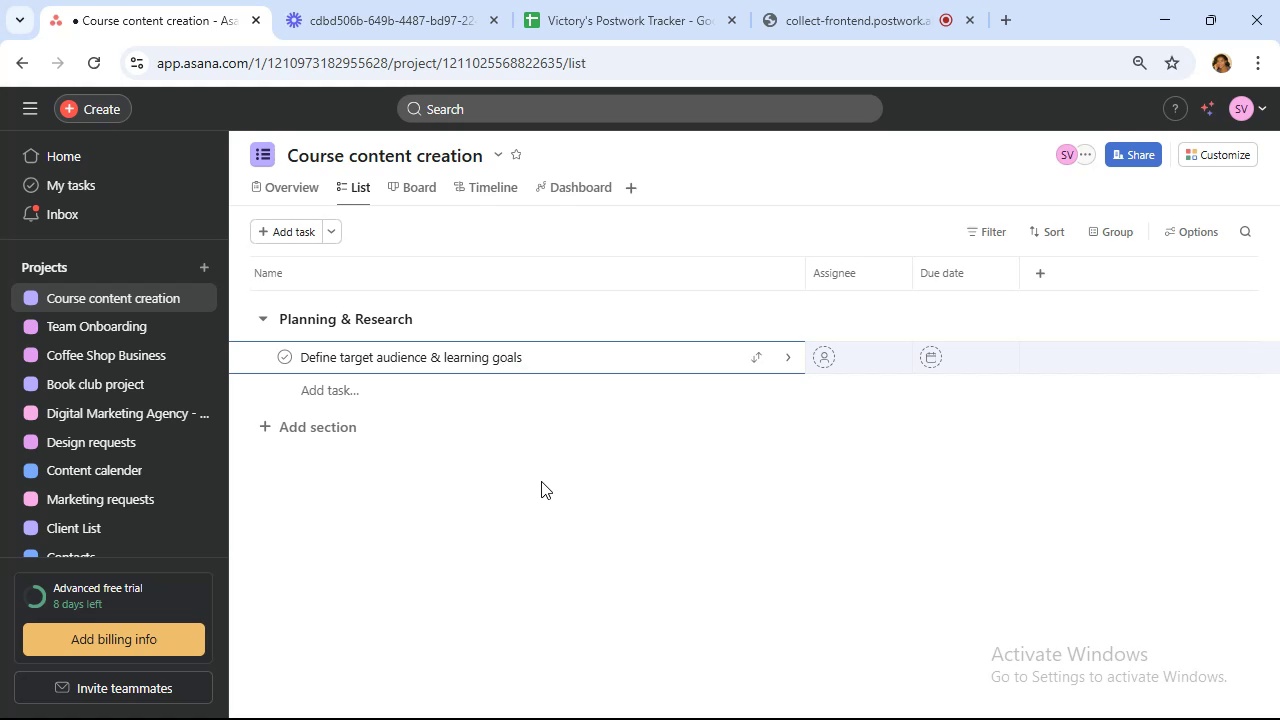 
key(Enter)
 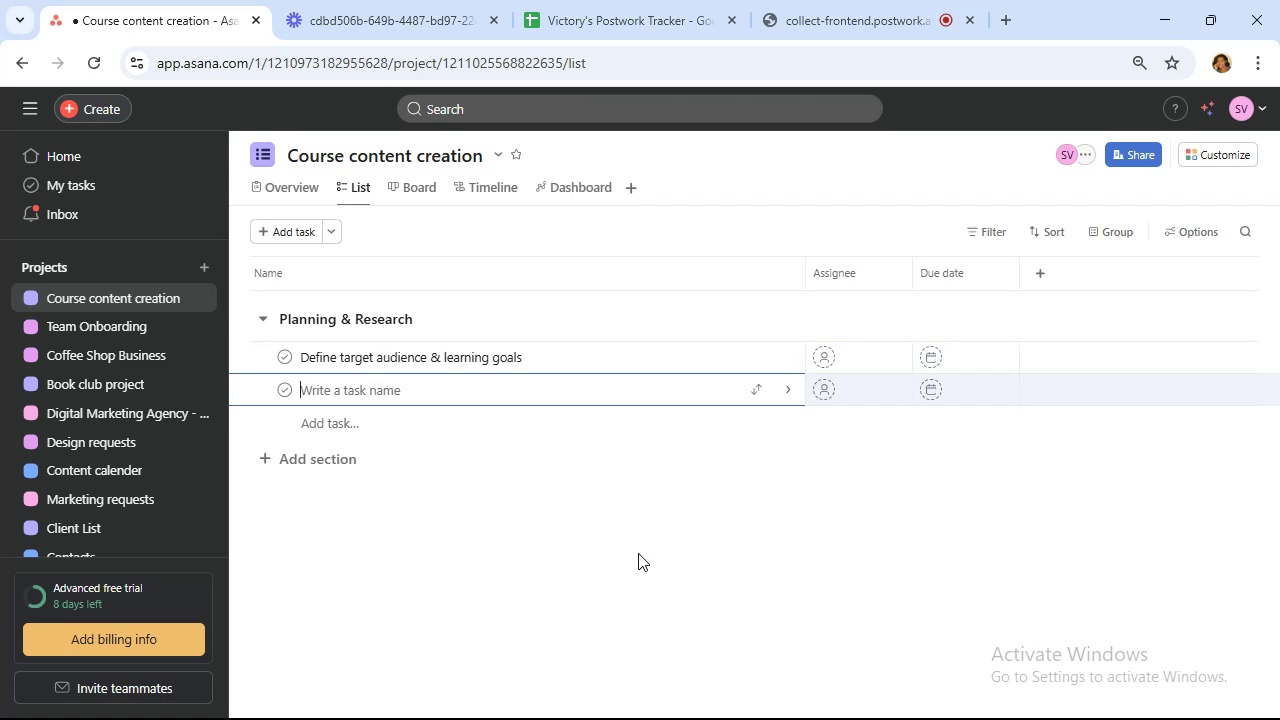 
type(Conduct competitor )
 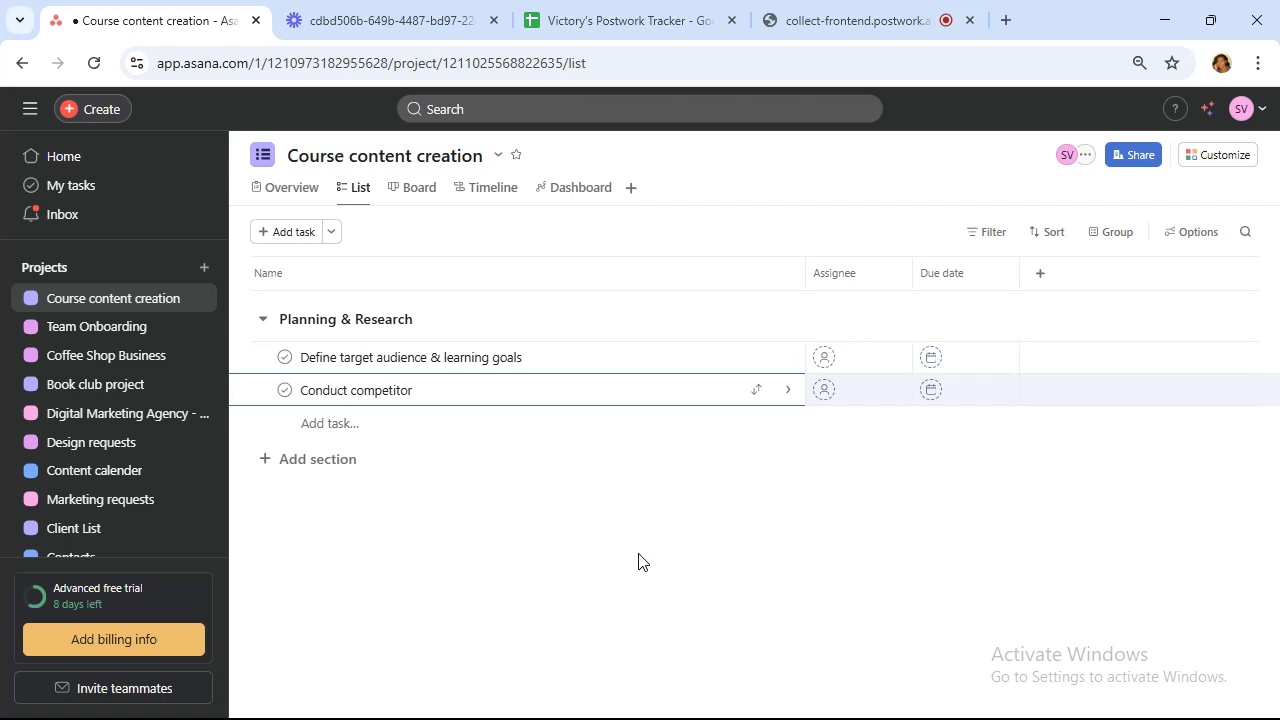 
type(& market research)
 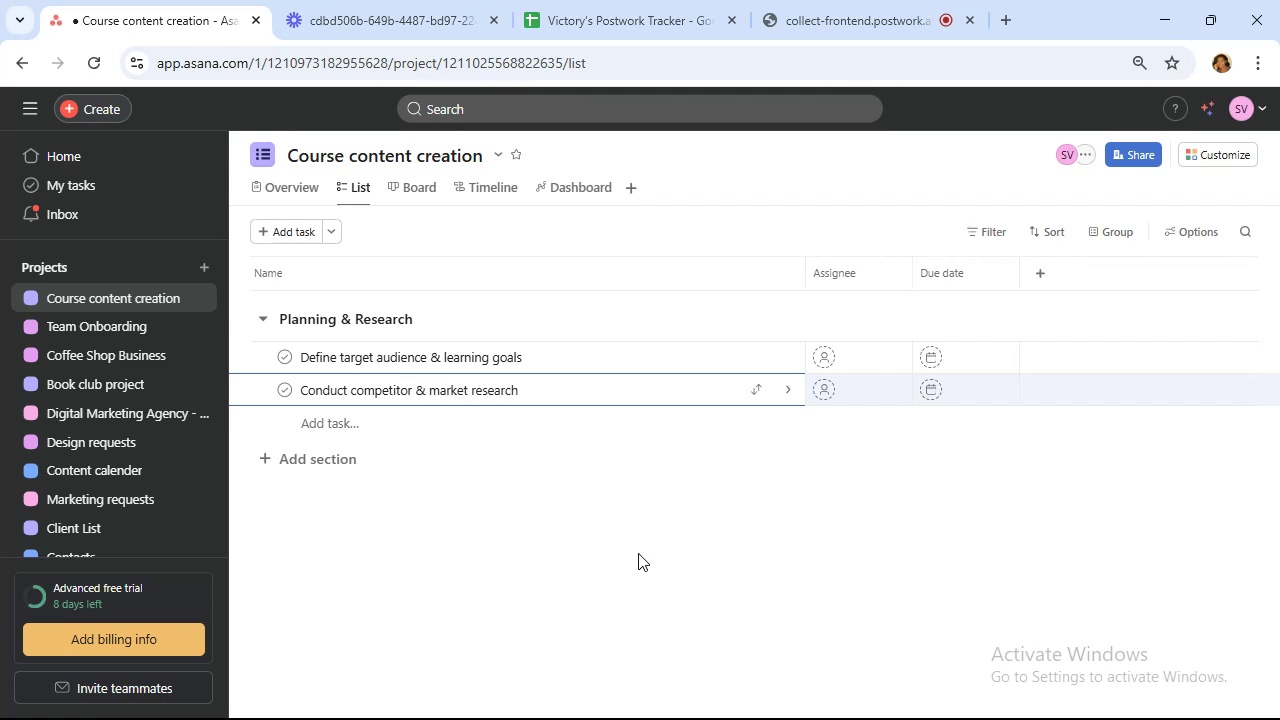 
key(Enter)
 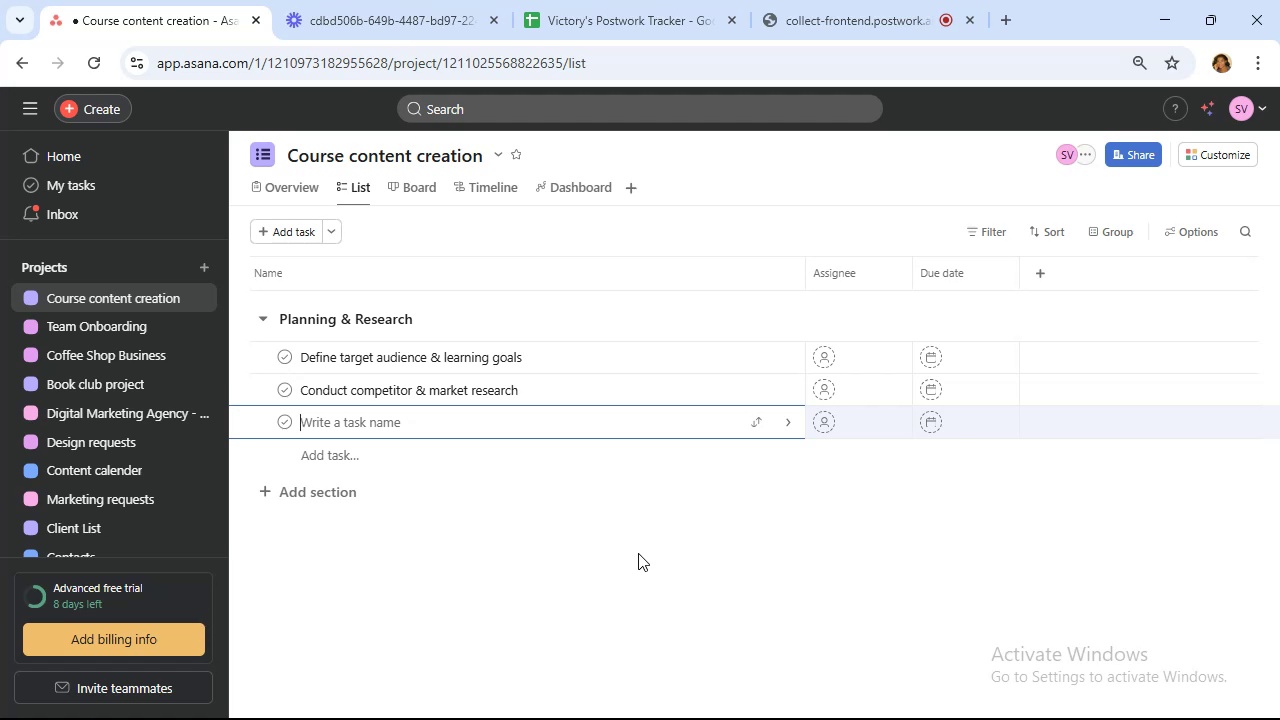 
wait(11.02)
 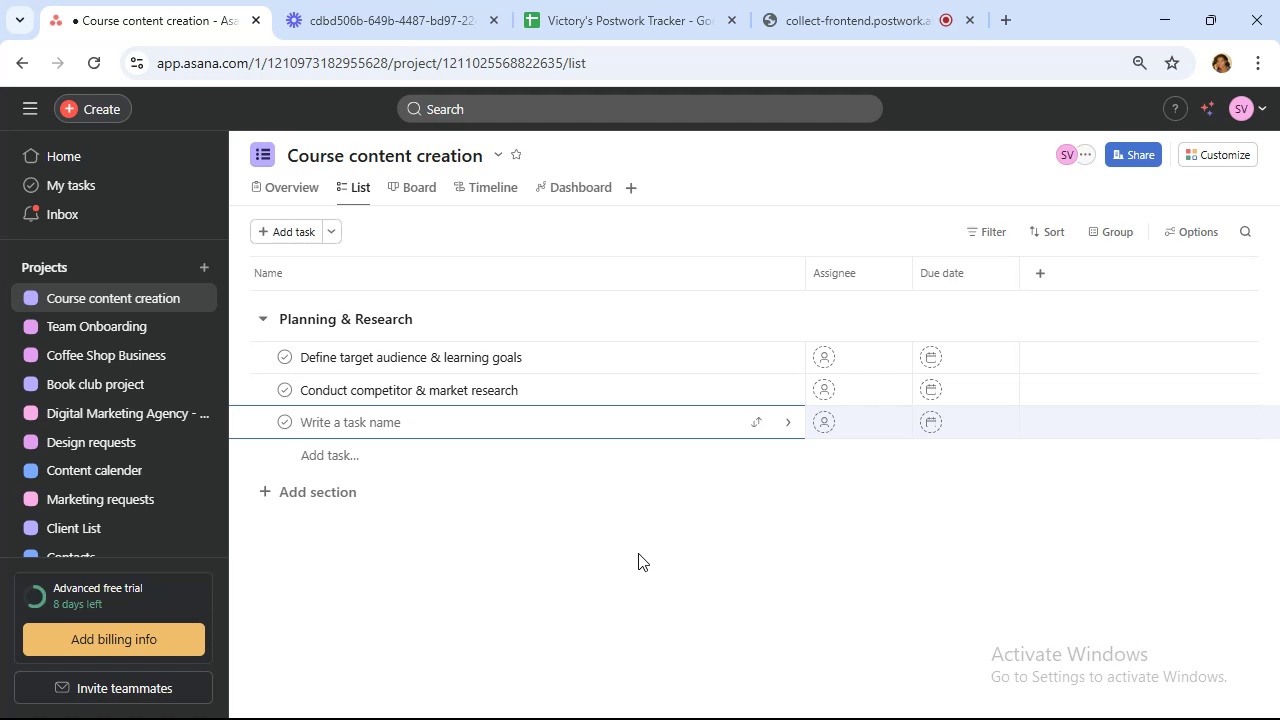 
type(Select course format & tools)
 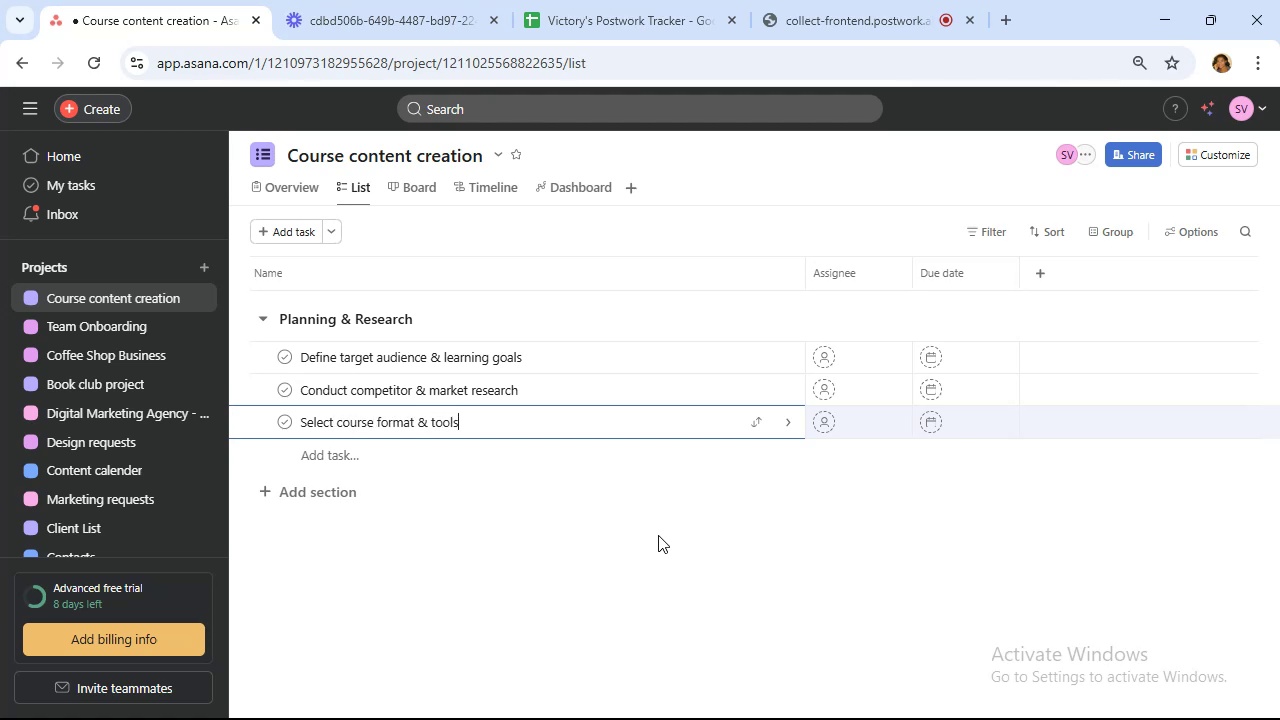 
key(Enter)
 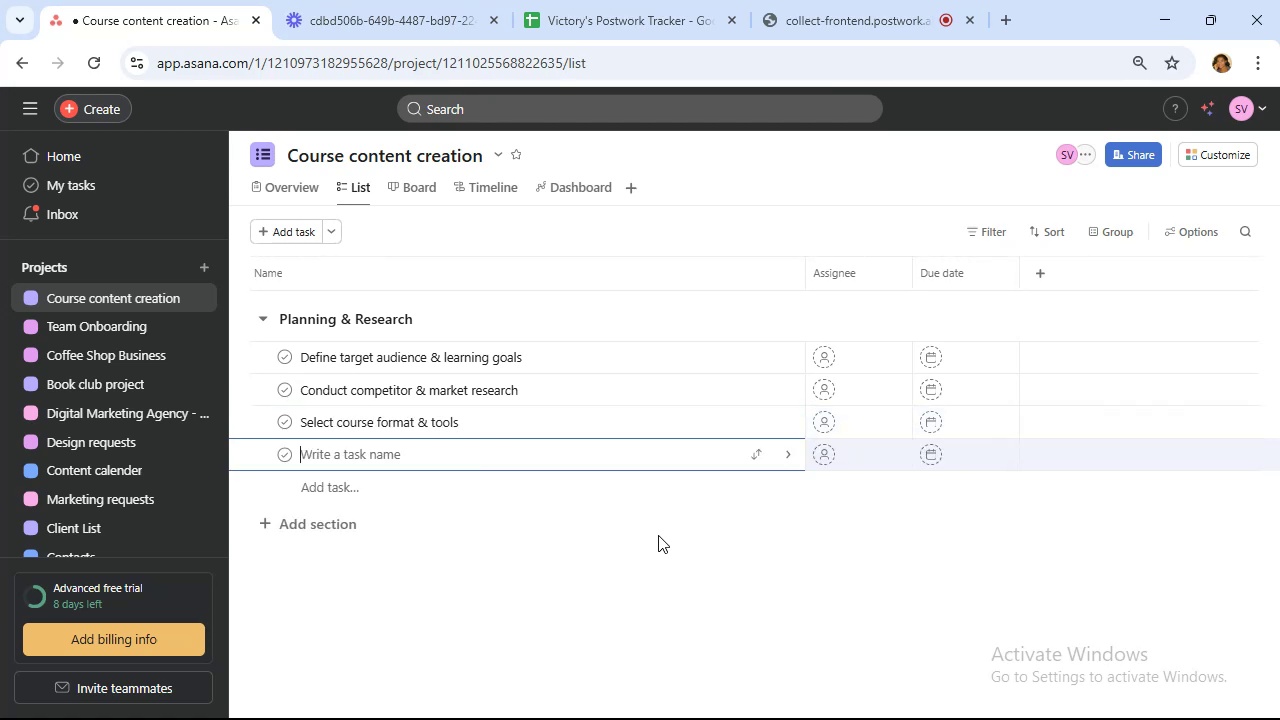 
type(Drft course outline & module list)
 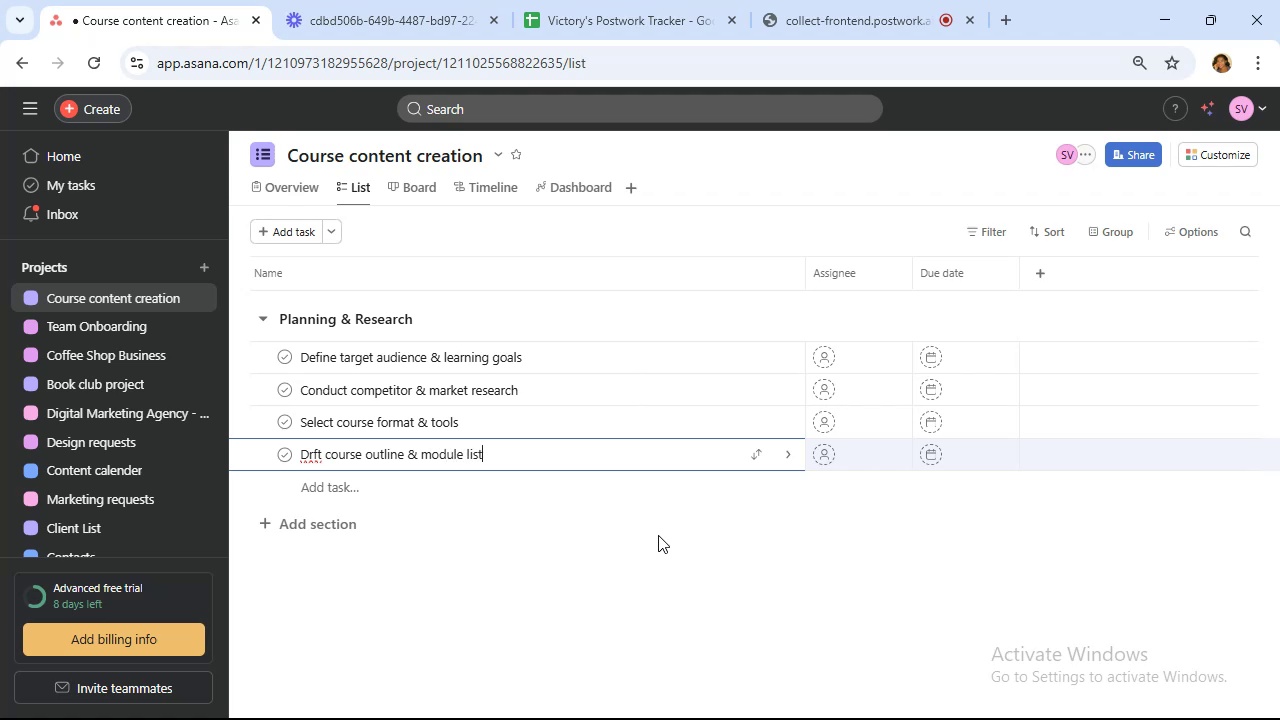 
left_click([312, 451])
 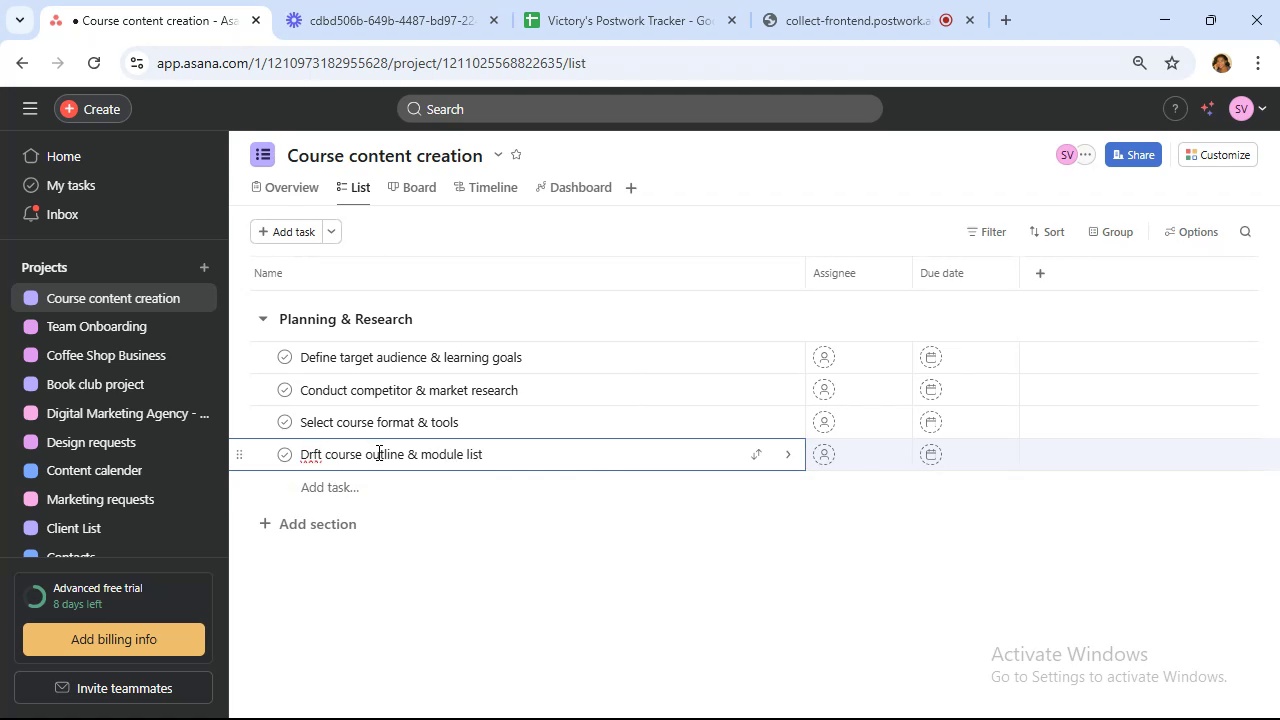 
hold_key(key=A, duration=0.34)
 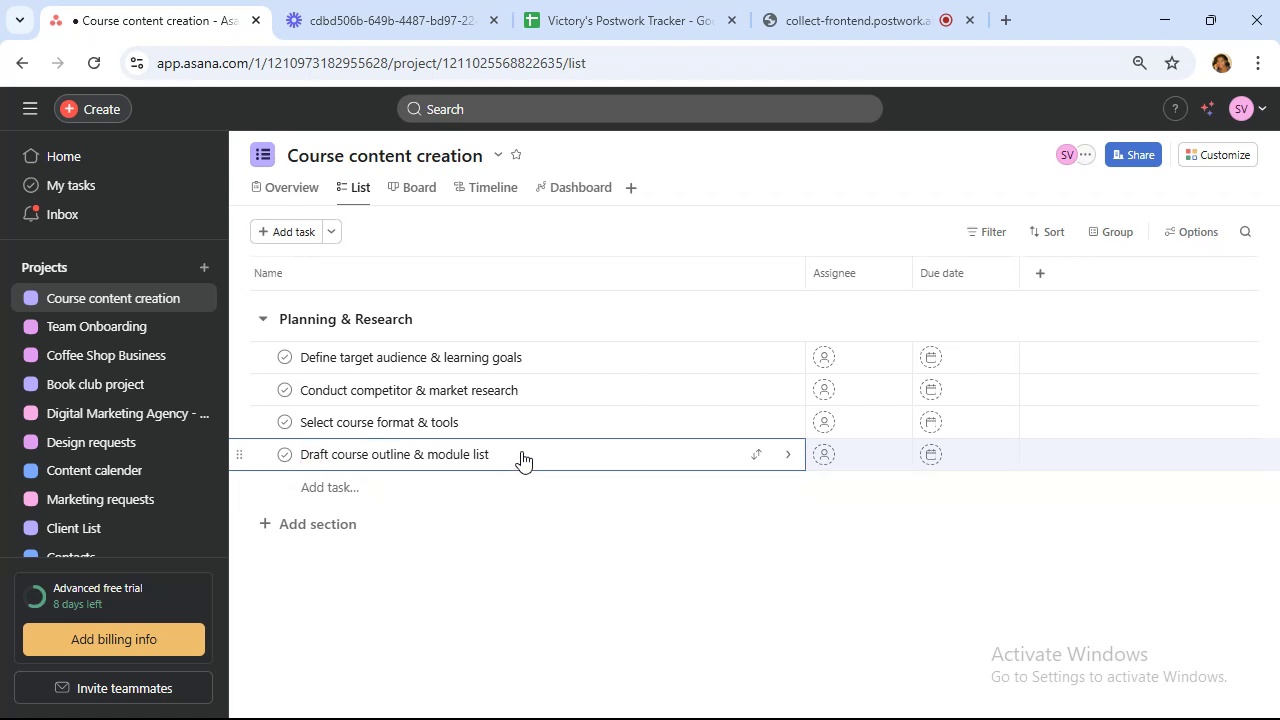 
left_click([521, 451])
 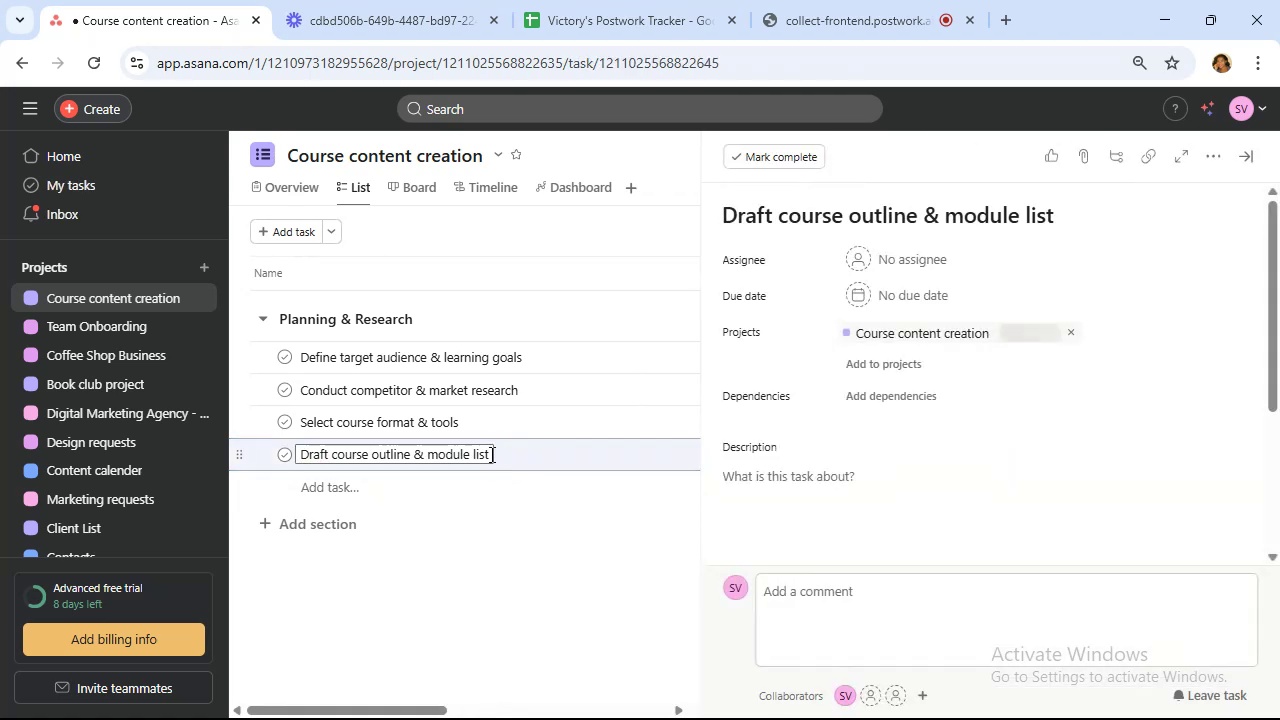 
left_click([490, 449])
 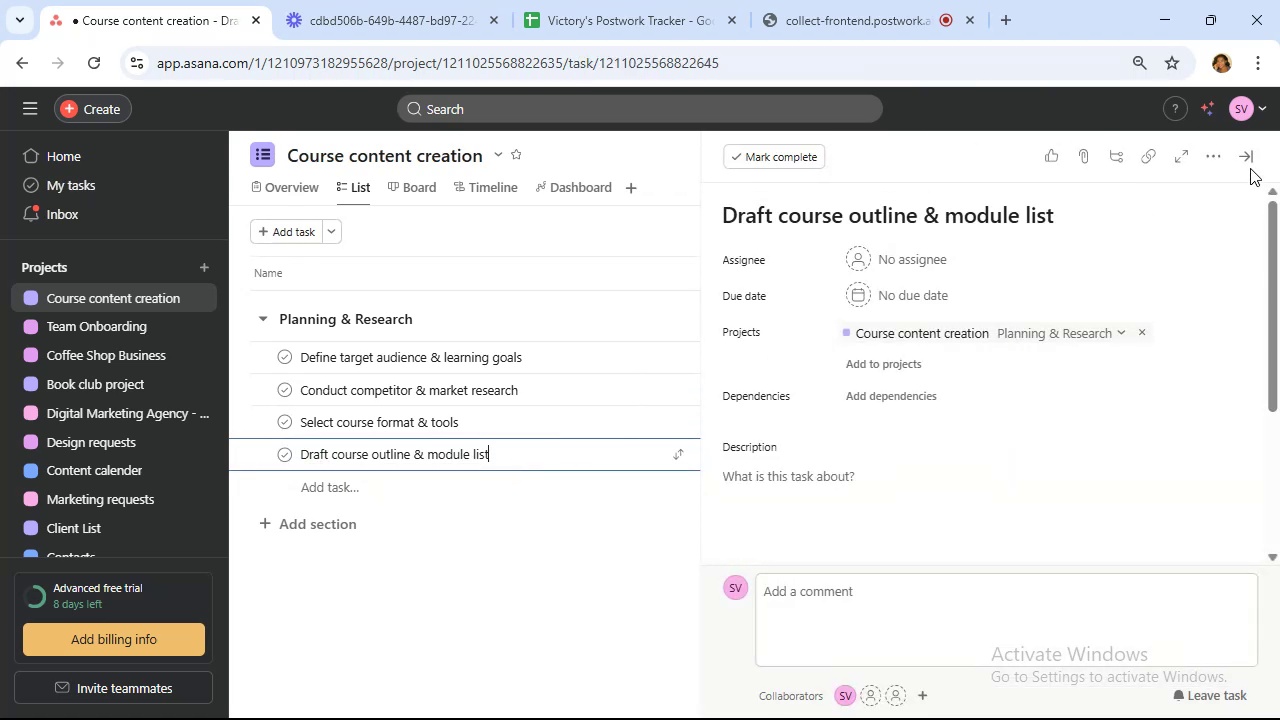 
left_click([1245, 150])
 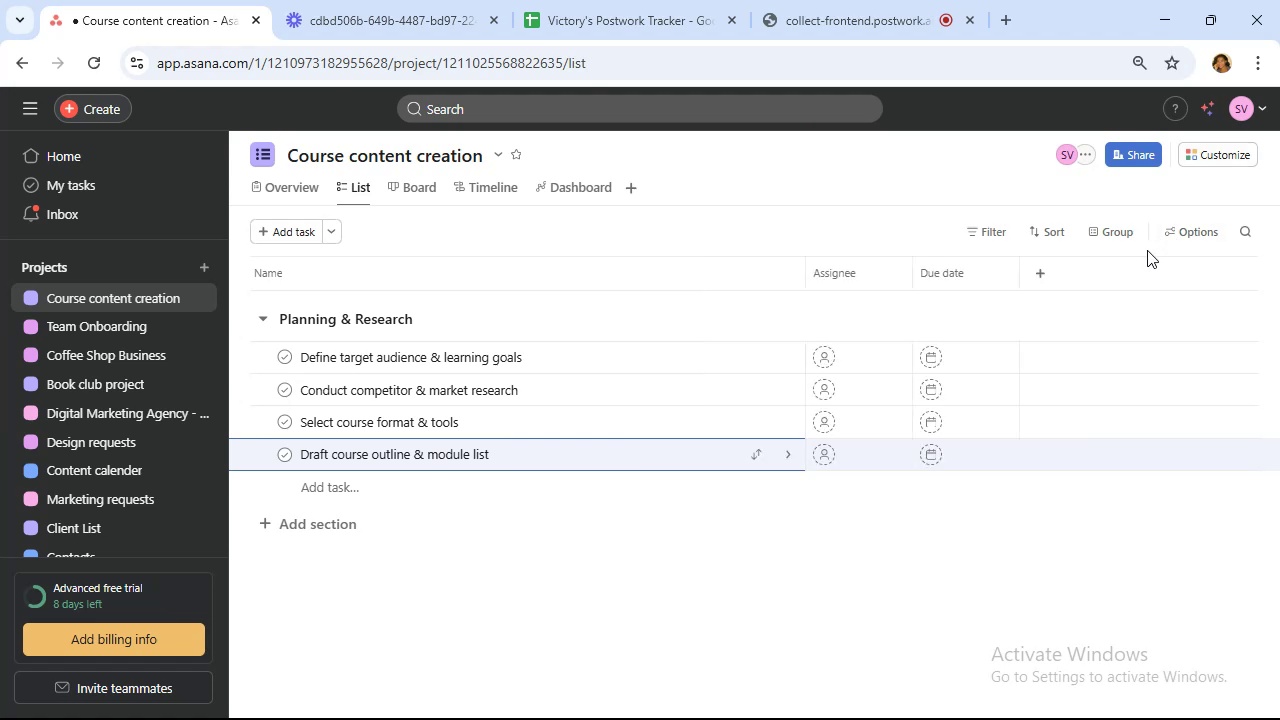 
wait(7.45)
 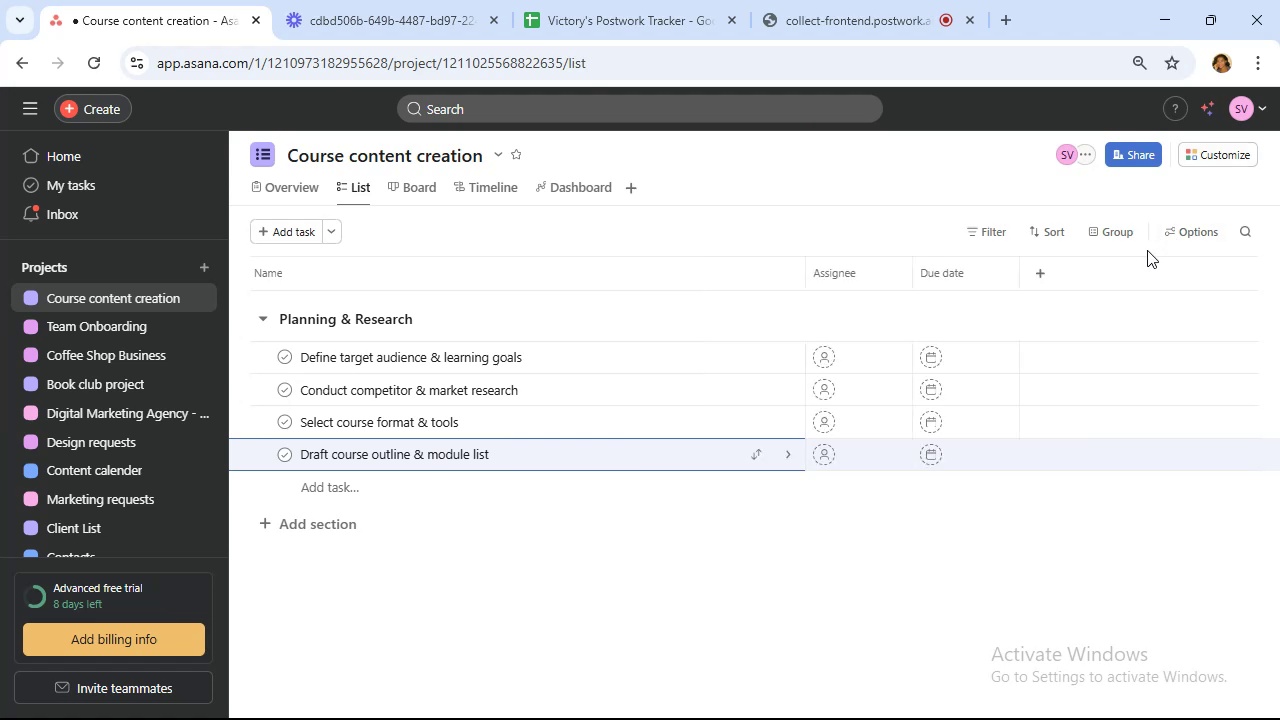 
mouse_move([359, 246])
 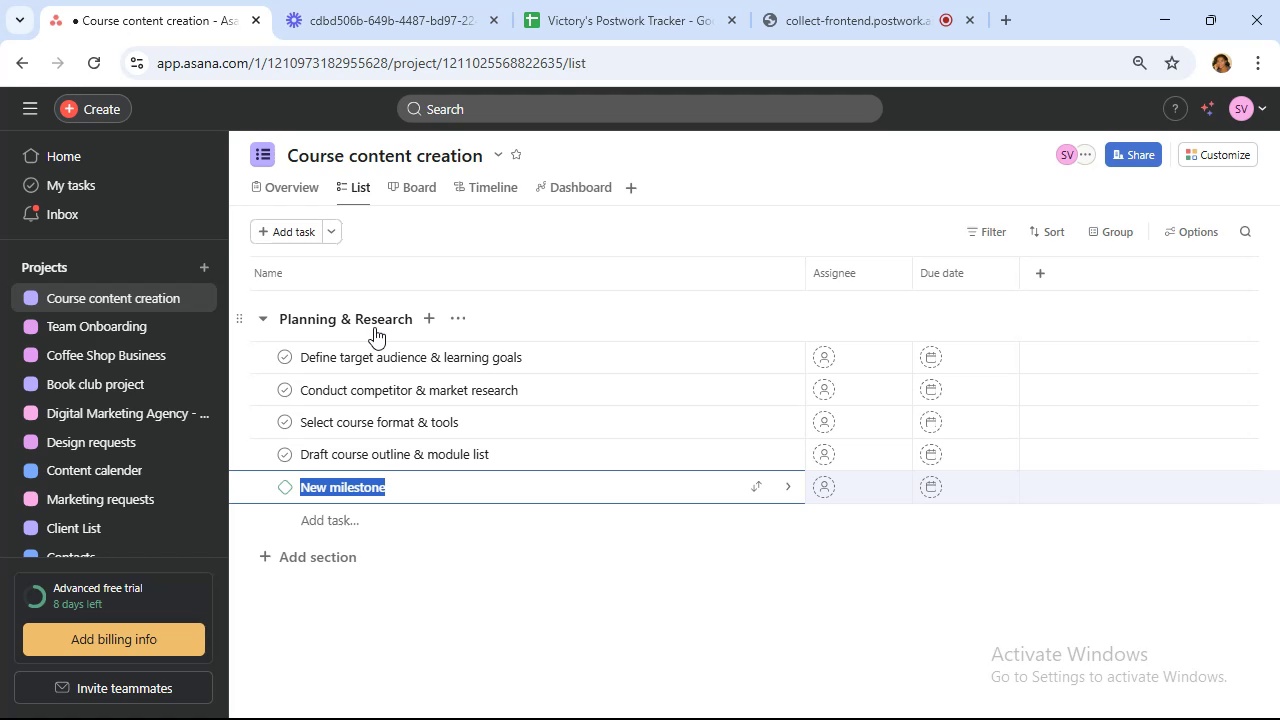 
wait(8.11)
 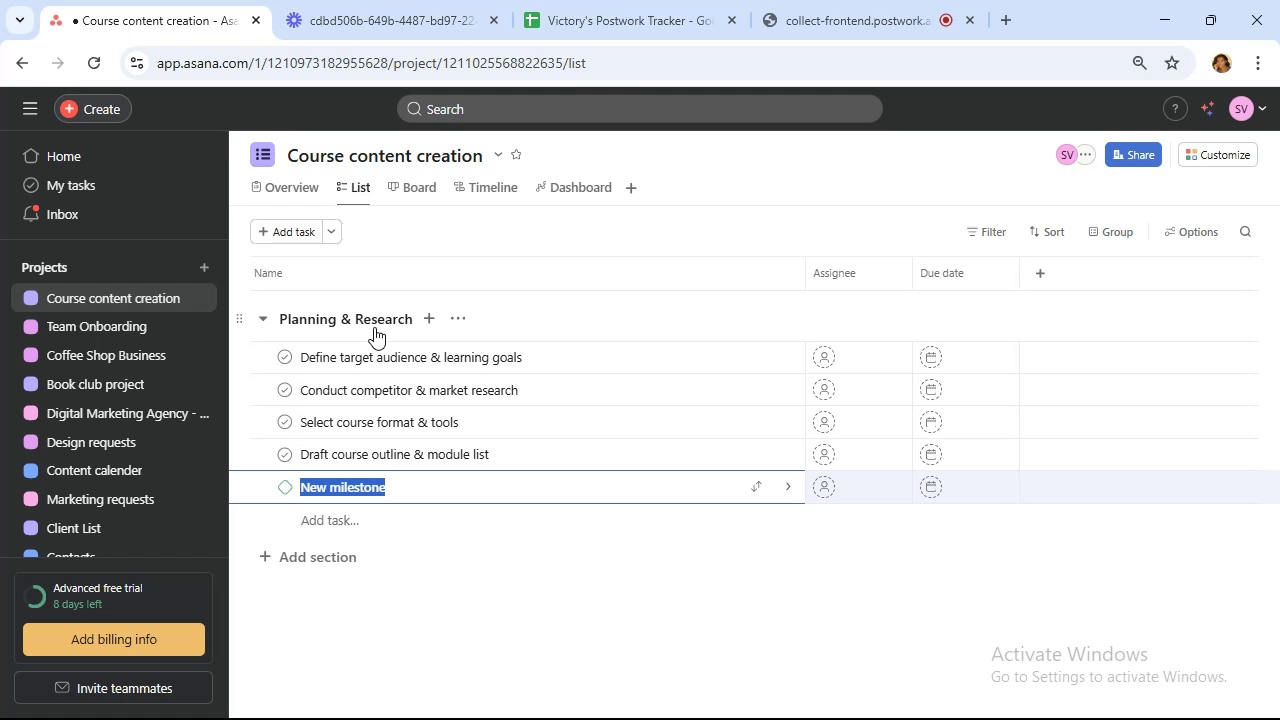 
type(Cours e)
key(Backspace)
key(Backspace)
type(e outline approved)
 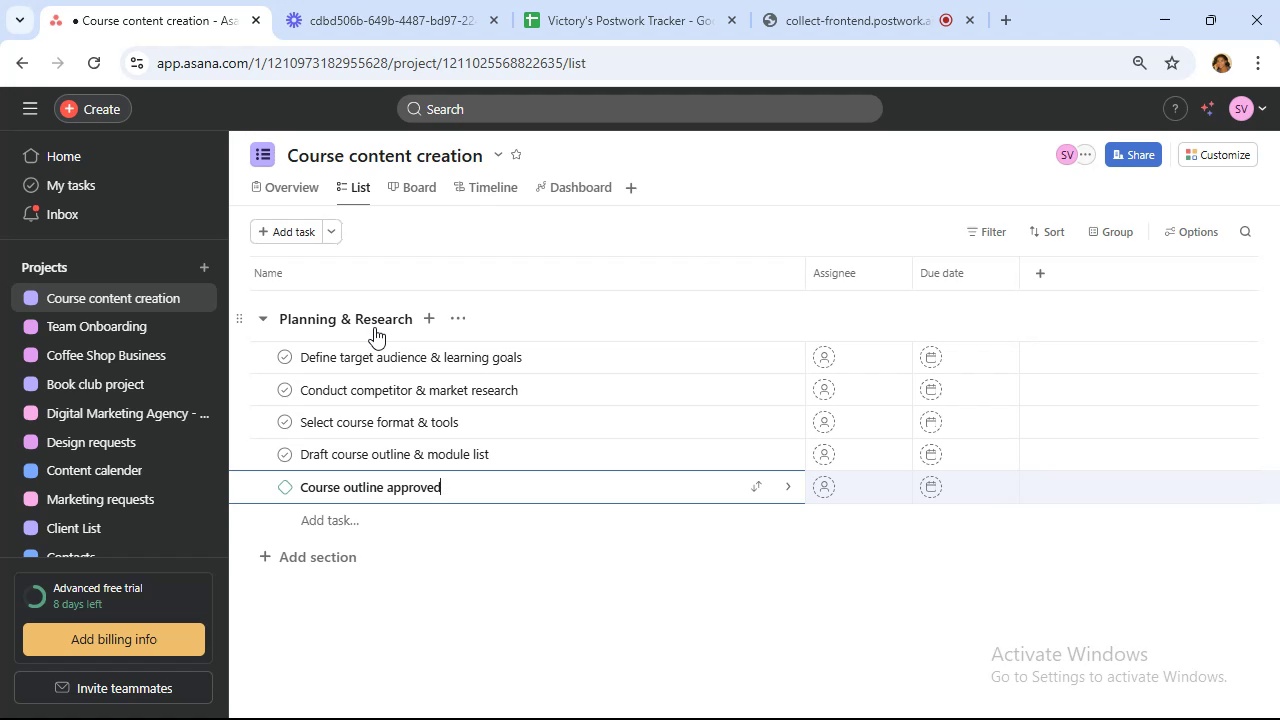 
wait(41.52)
 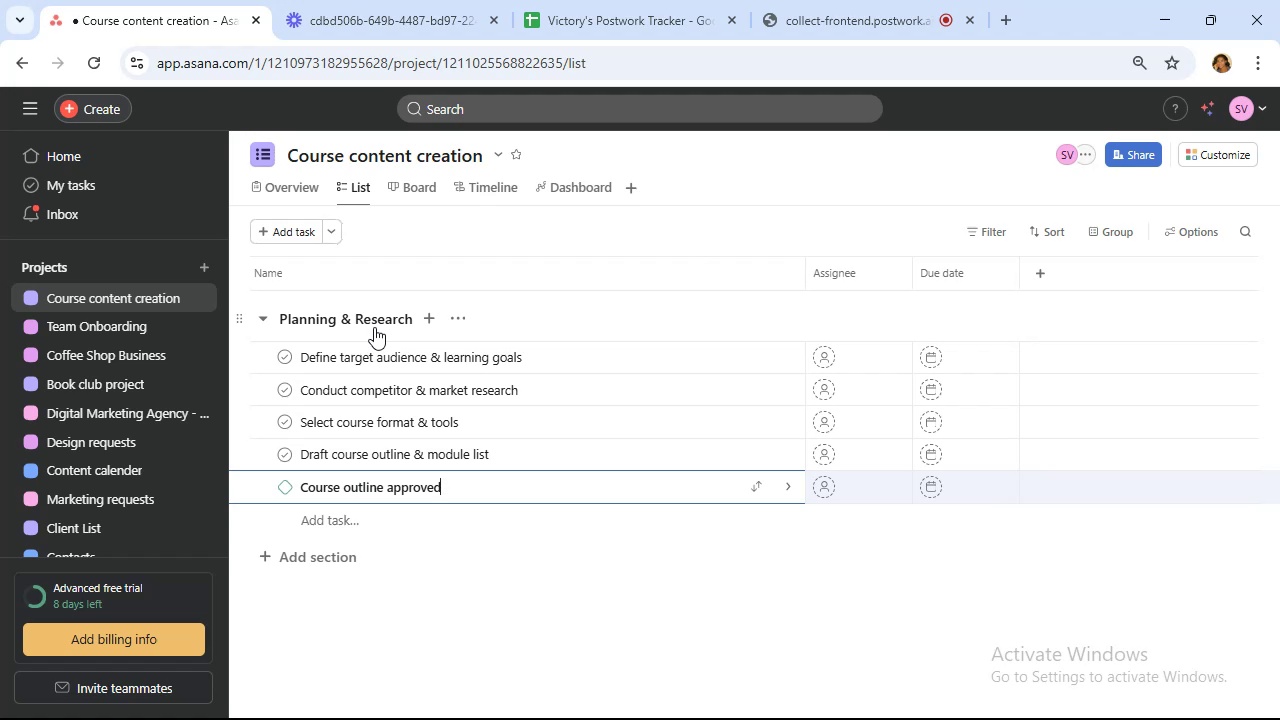 
scroll: coordinate [406, 373], scroll_direction: down, amount: 2.0
 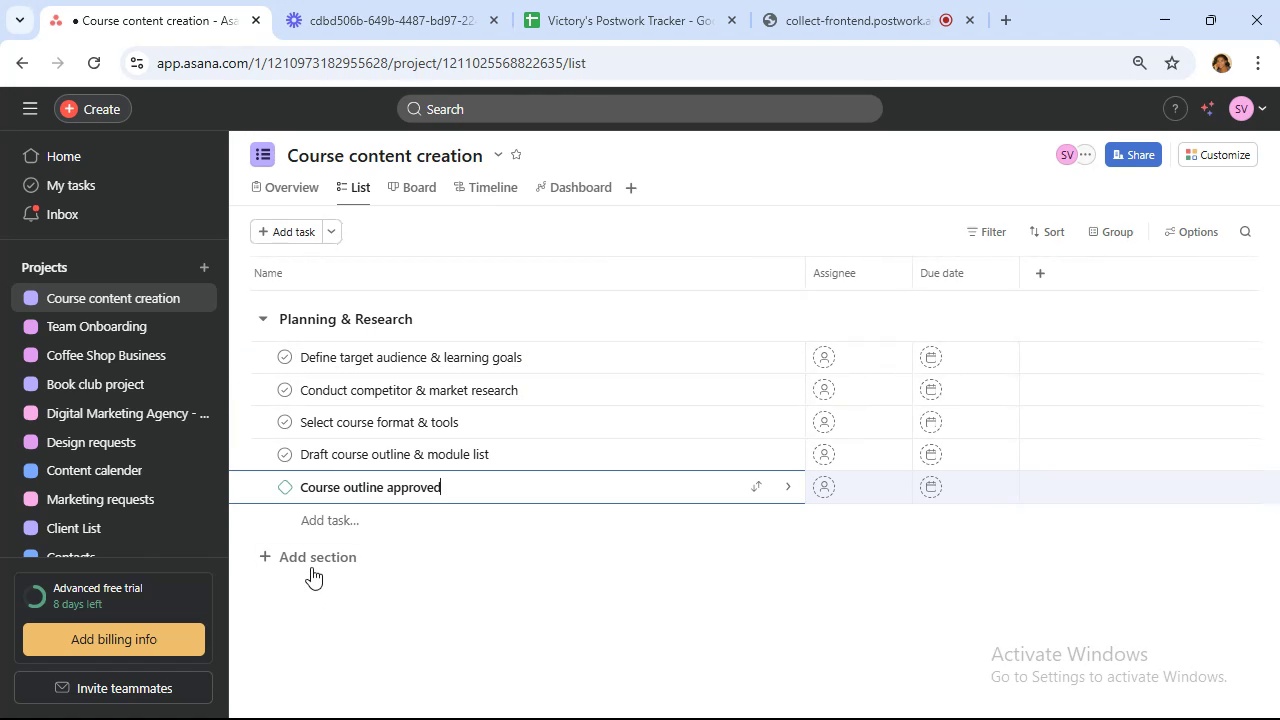 
left_click([312, 559])
 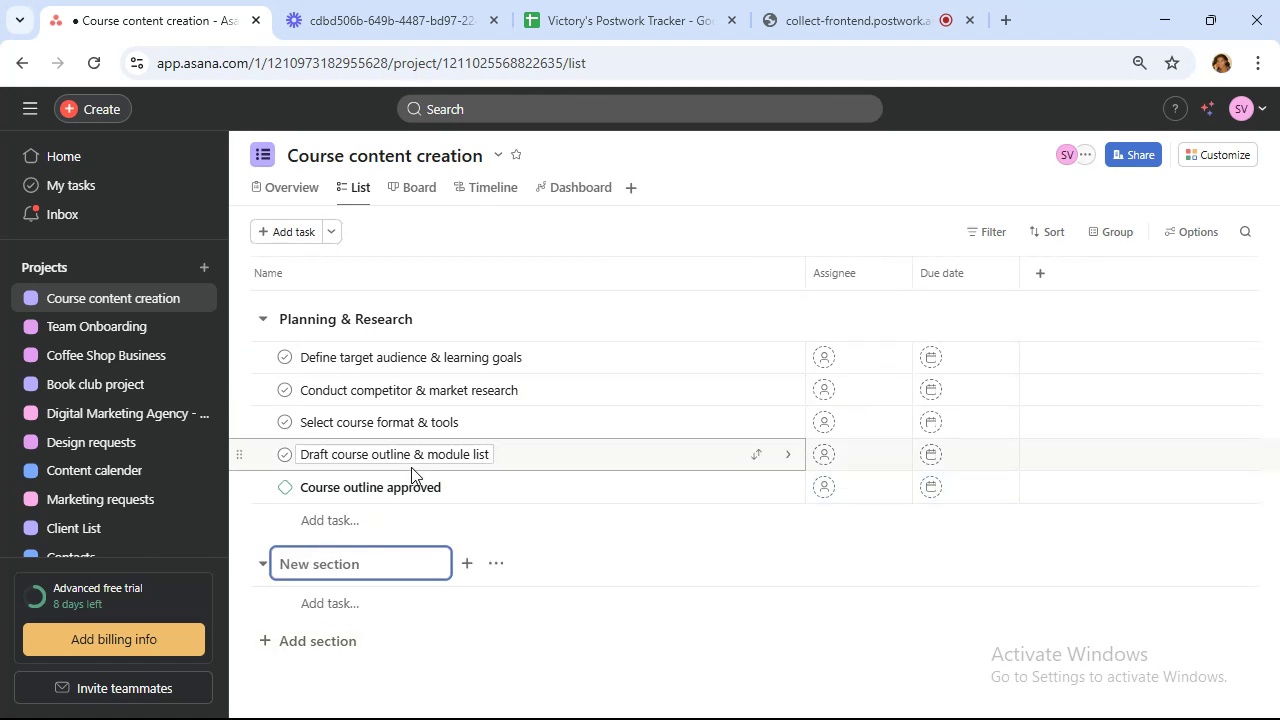 
type(Pre)
 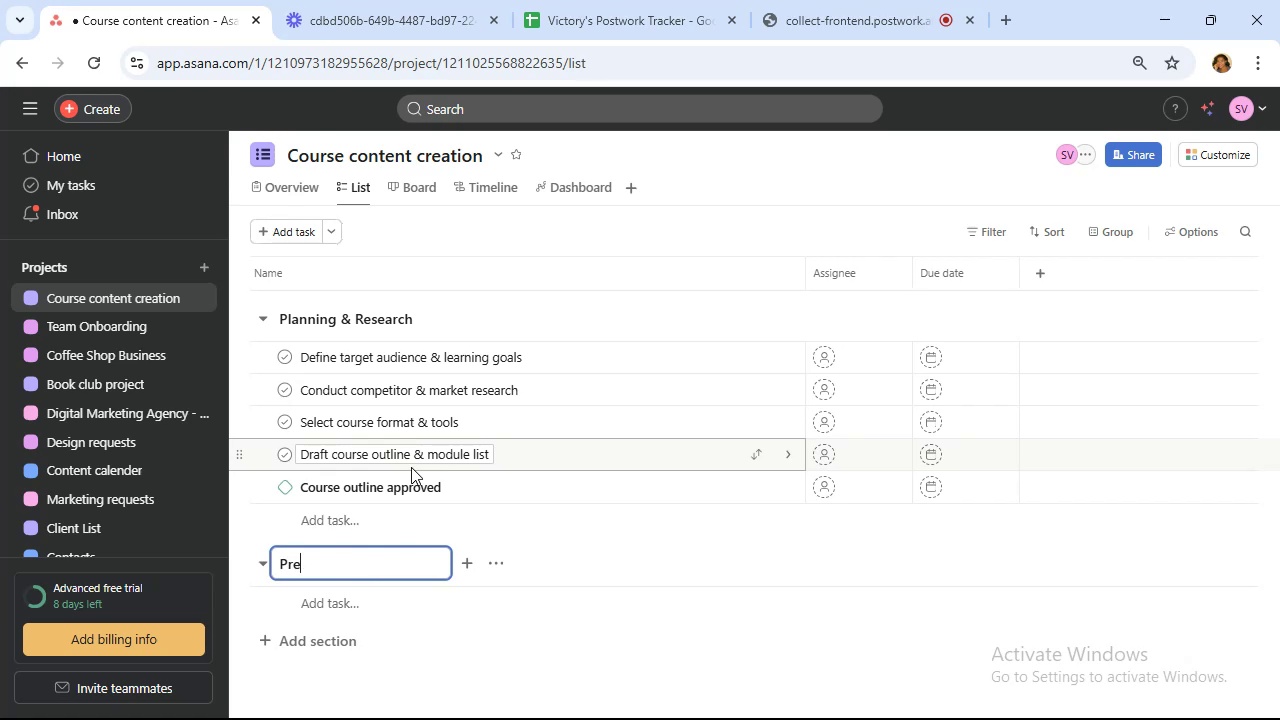 
type(-Production Setup)
 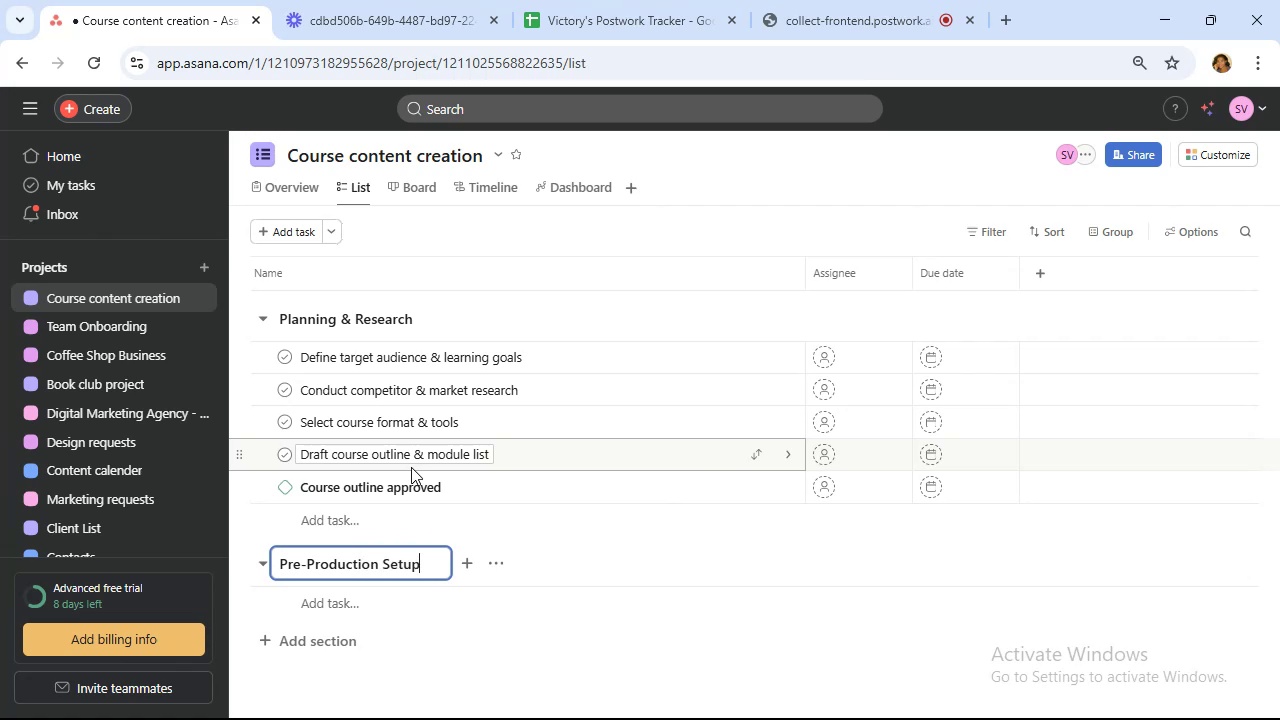 
scroll: coordinate [383, 454], scroll_direction: down, amount: 2.0
 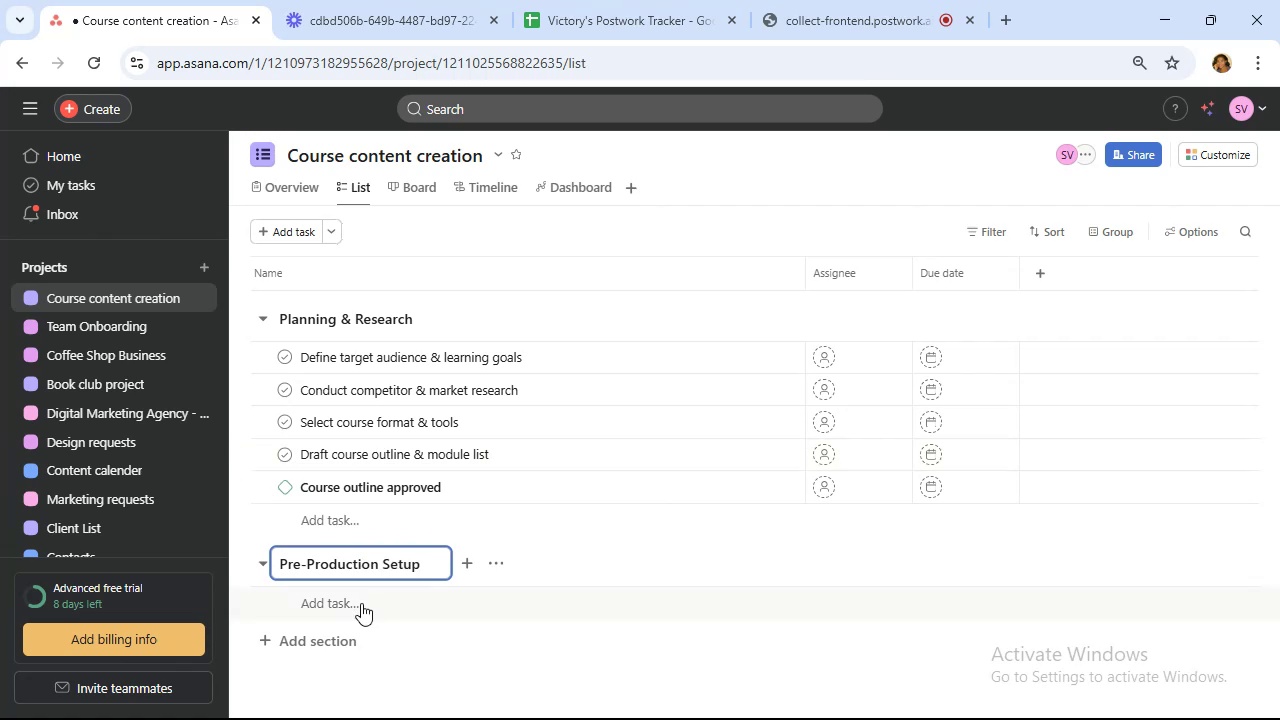 
left_click([361, 603])
 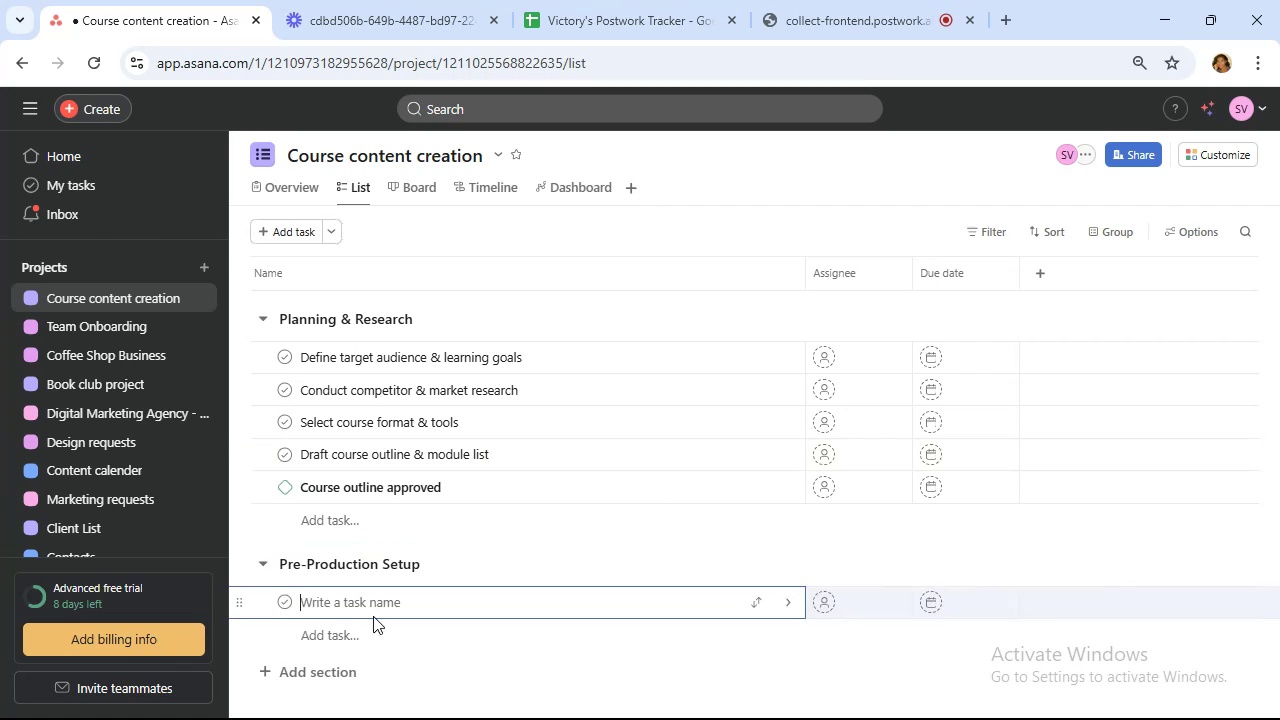 
type(Write detailed lesson scripts)
 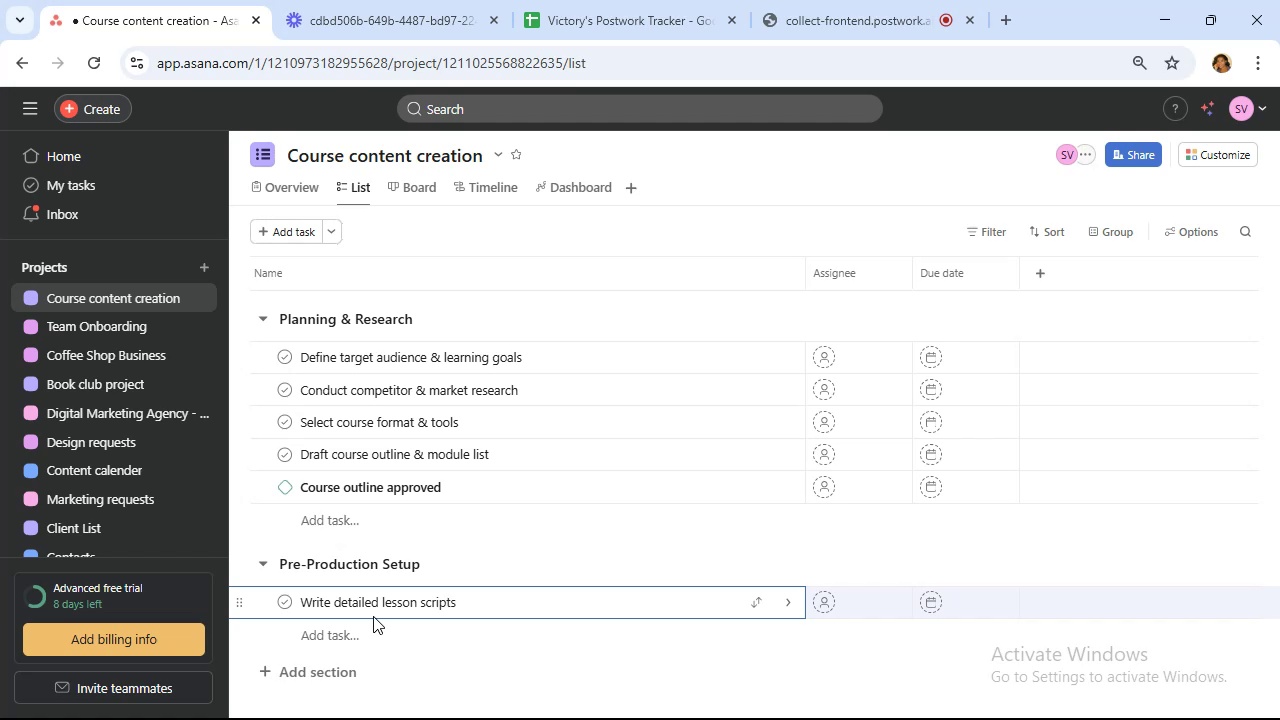 
key(Enter)
 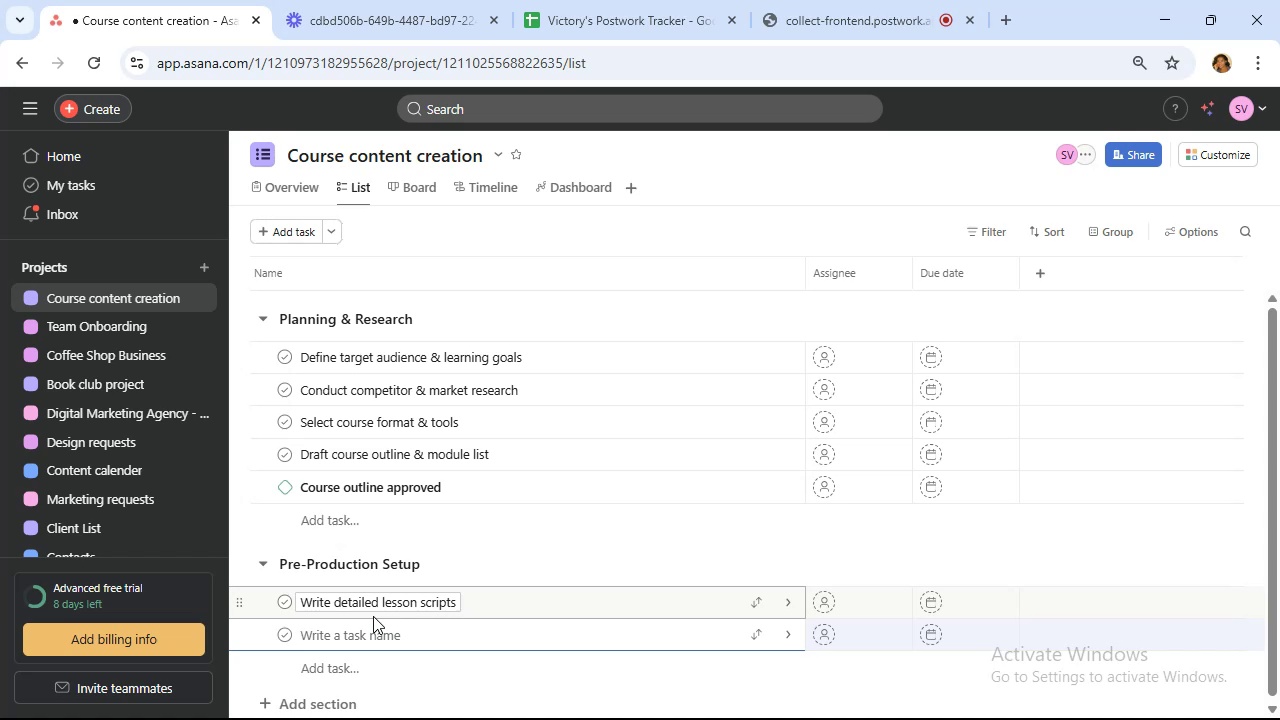 
wait(16.46)
 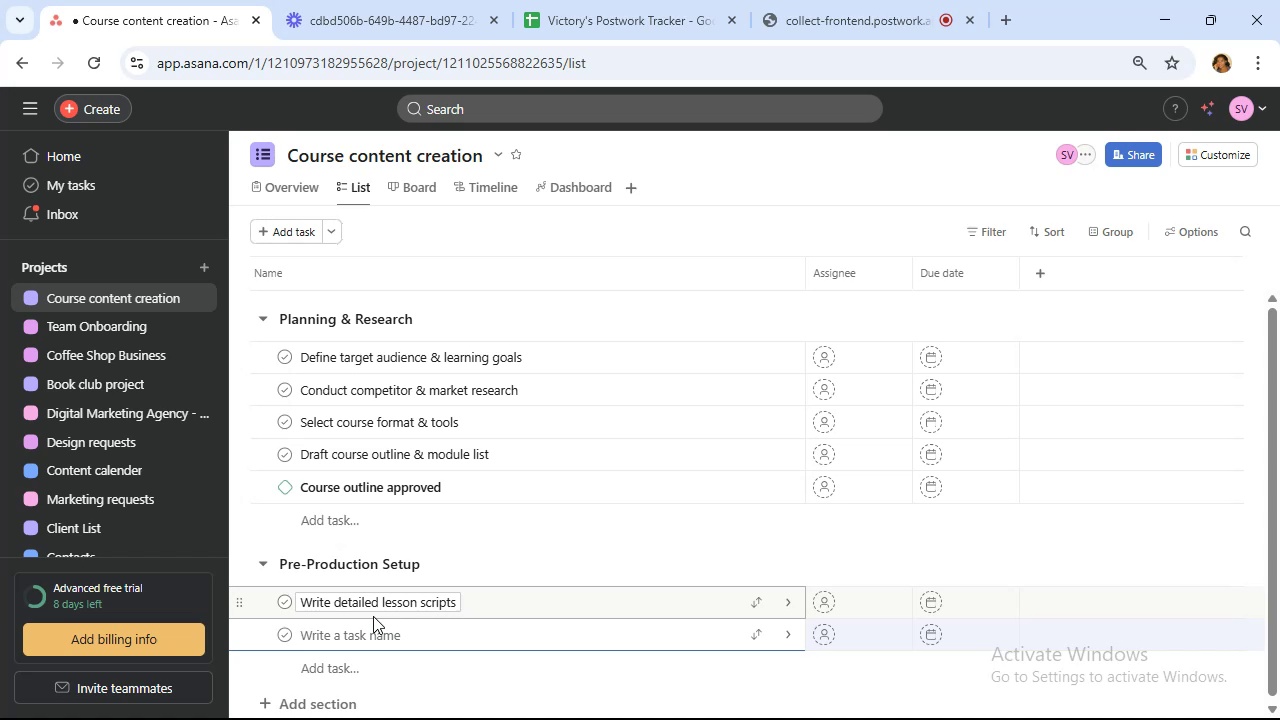 
type(Create slide decks & visual assets)
 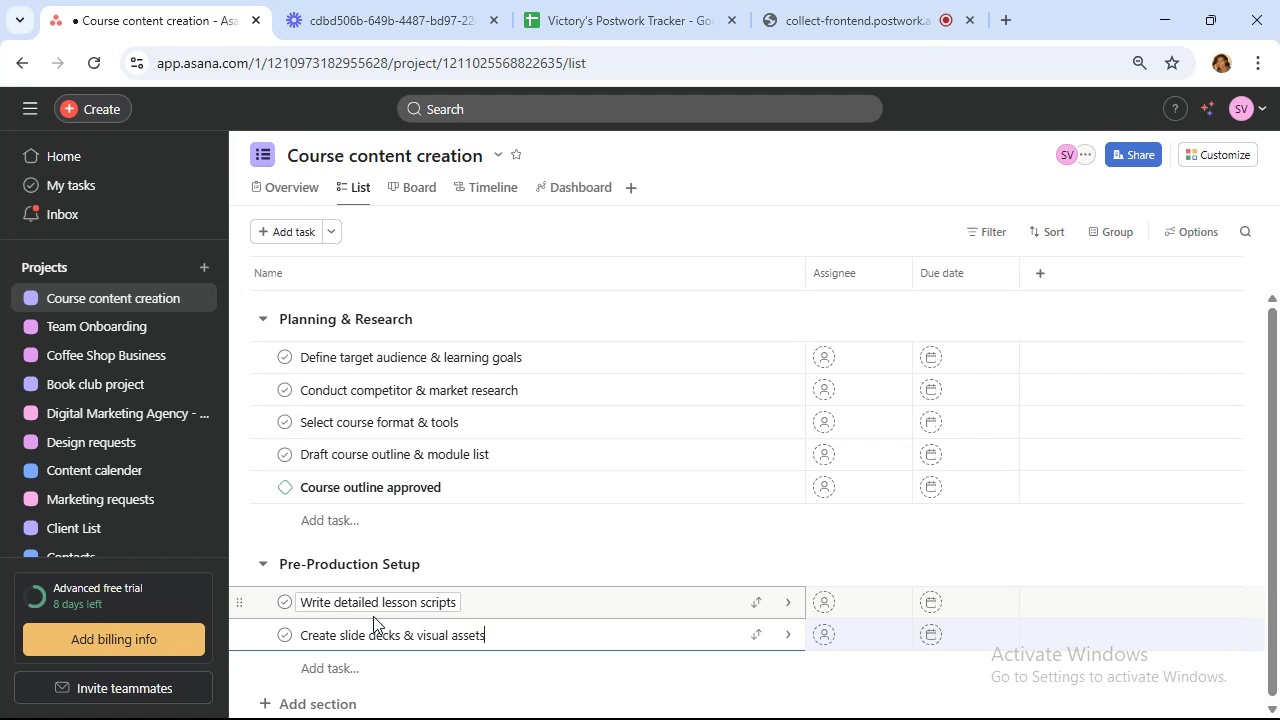 
scroll: coordinate [858, 550], scroll_direction: down, amount: 2.0
 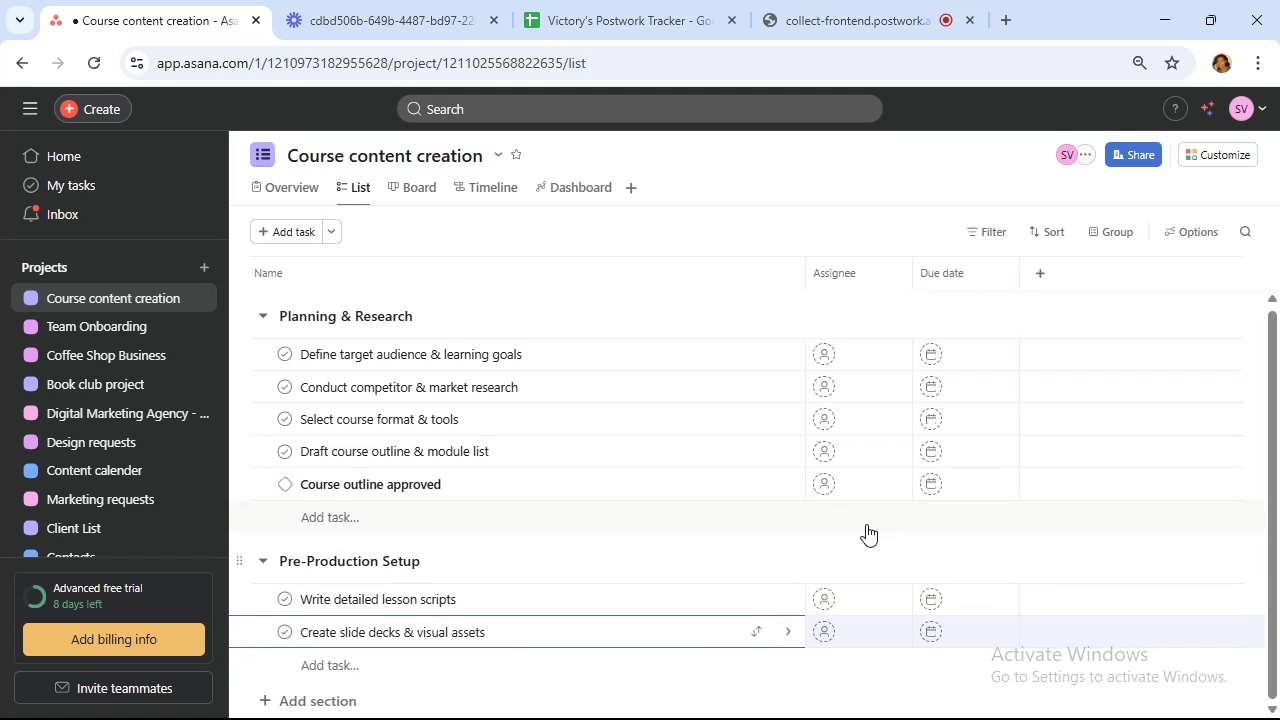 
mouse_move([861, 479])
 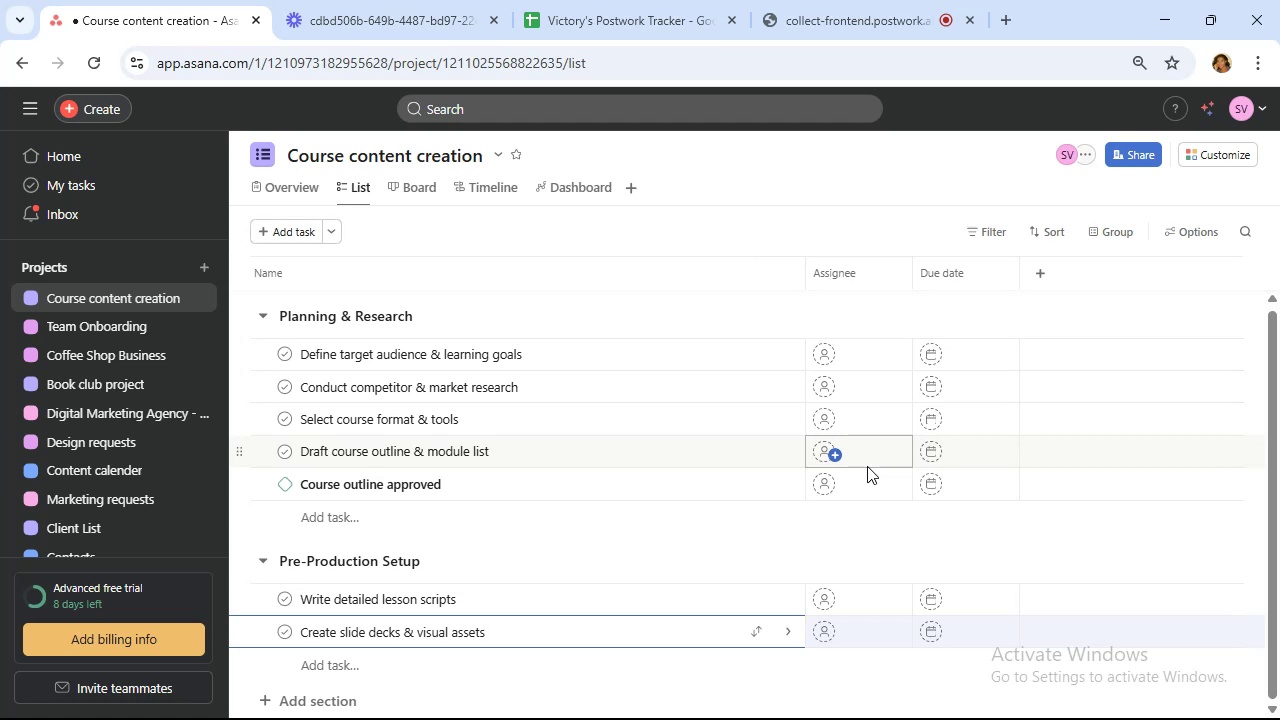 
wait(18.11)
 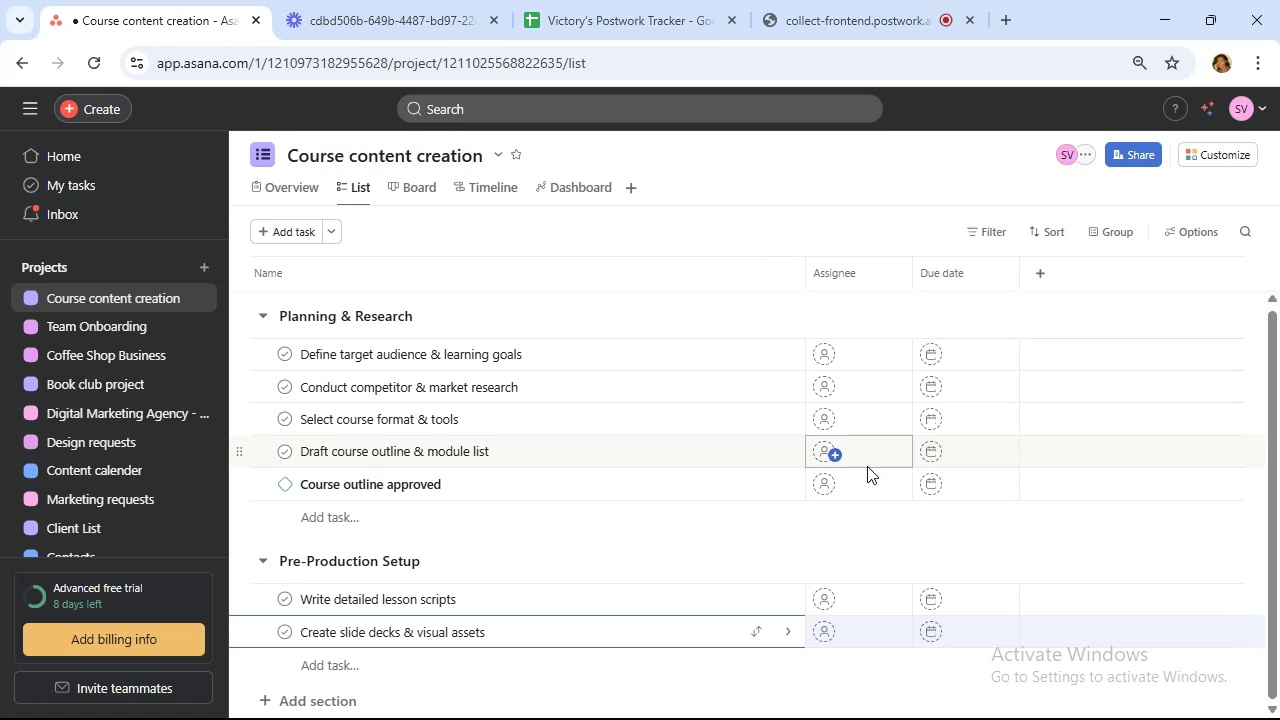 
key(Enter)
 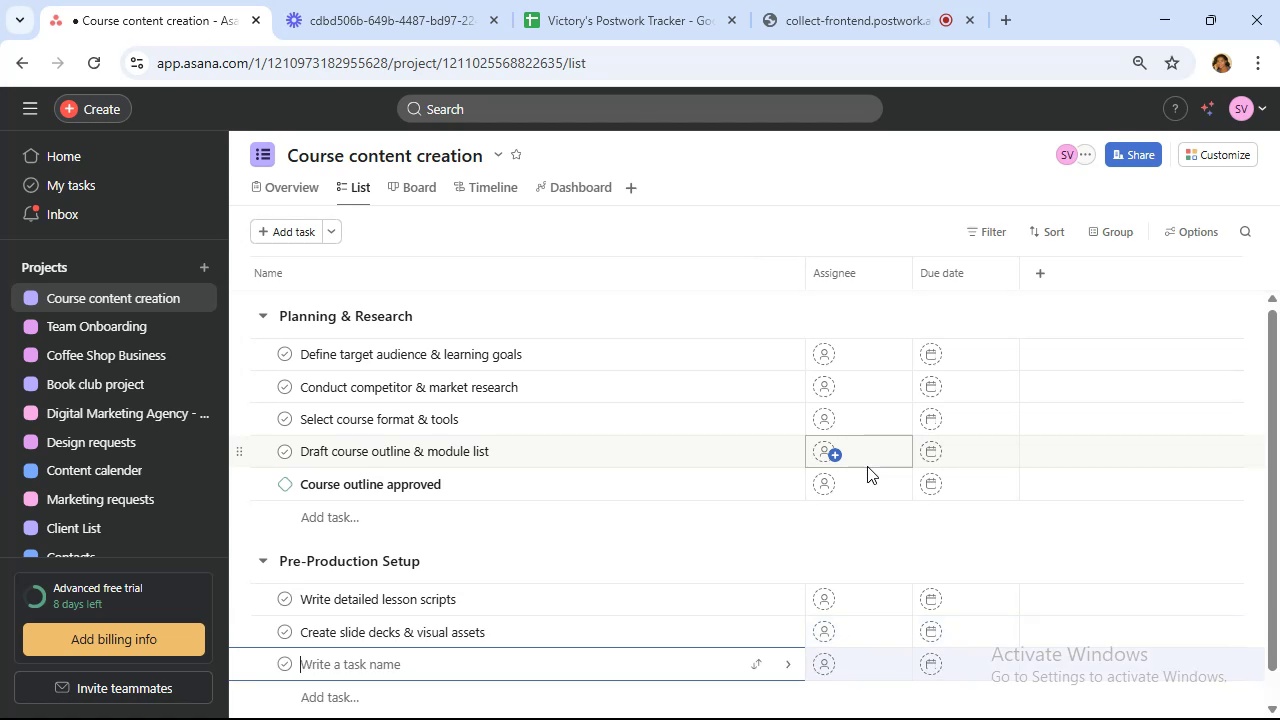 
type(Setup recording environment)
 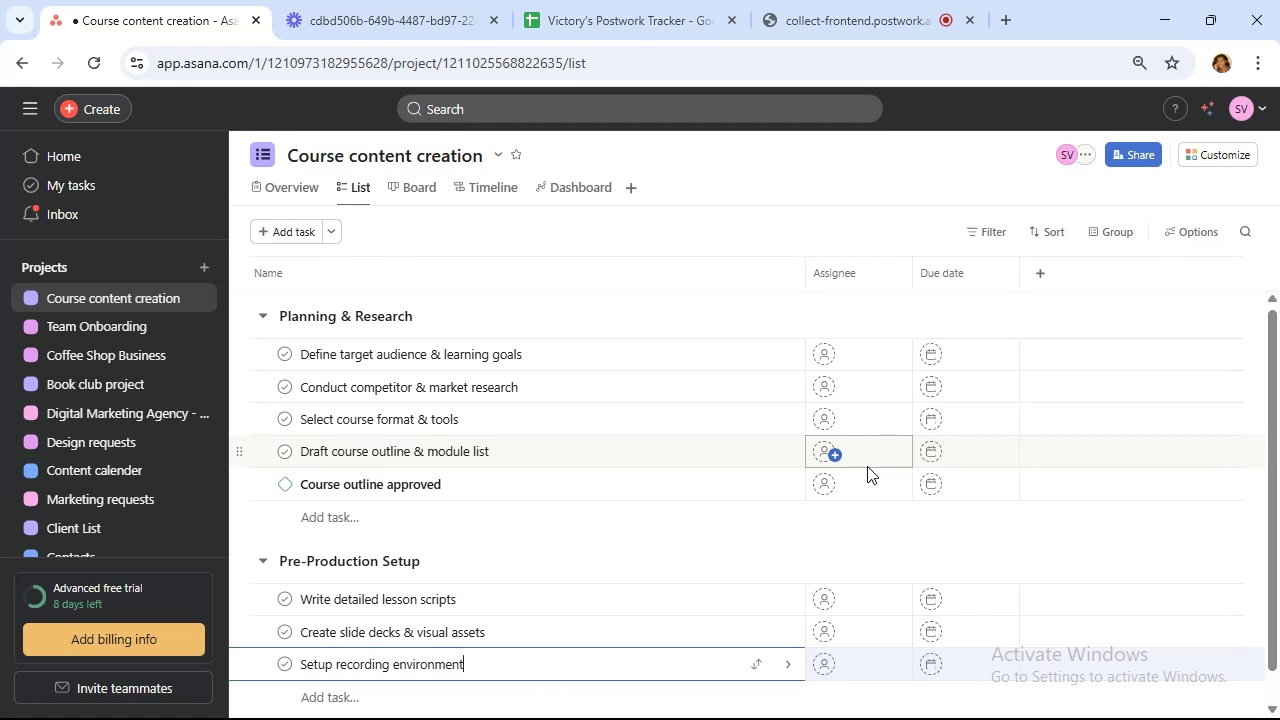 
type( (camers)
key(Backspace)
type(a, mic, lighting))
 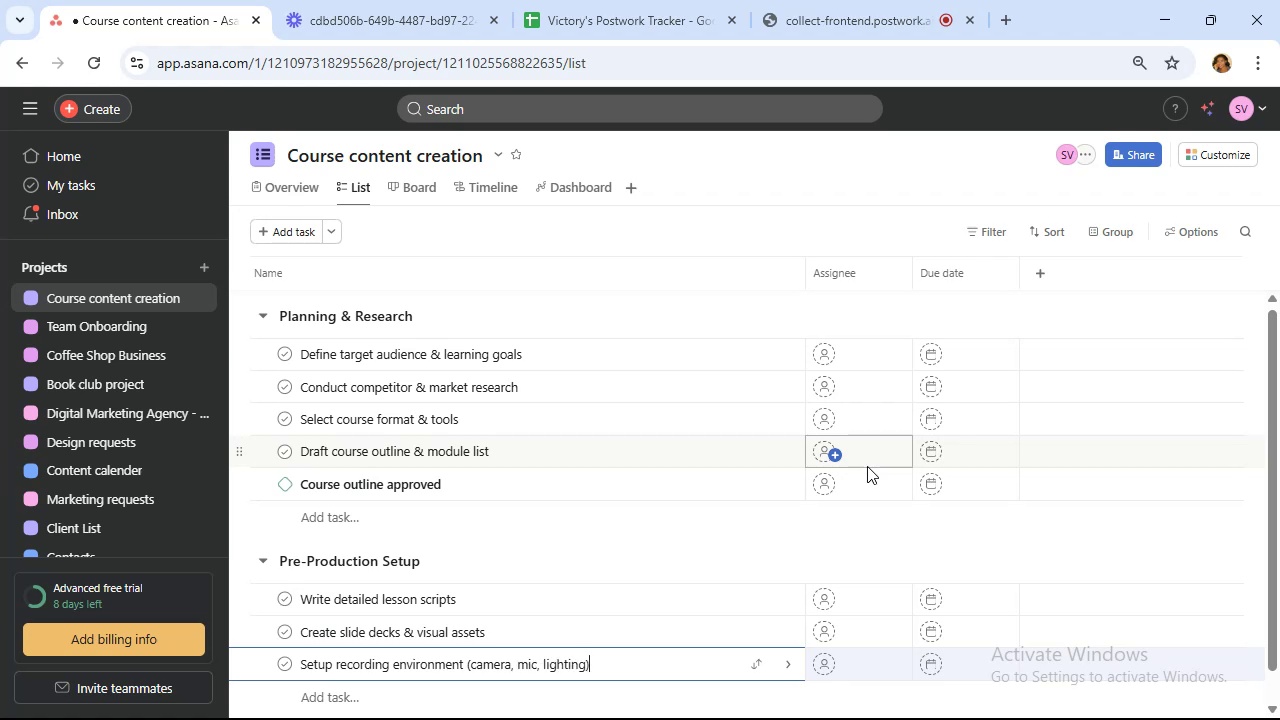 
key(Enter)
 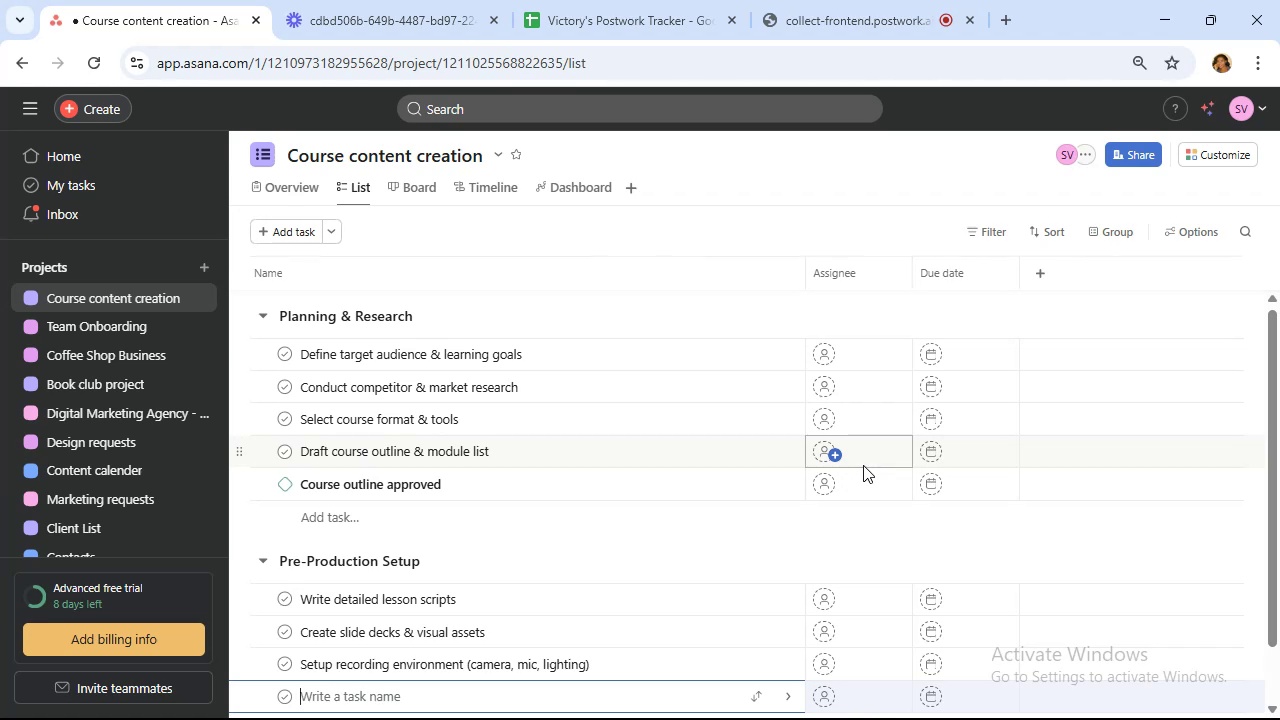 
scroll: coordinate [606, 475], scroll_direction: down, amount: 6.0
 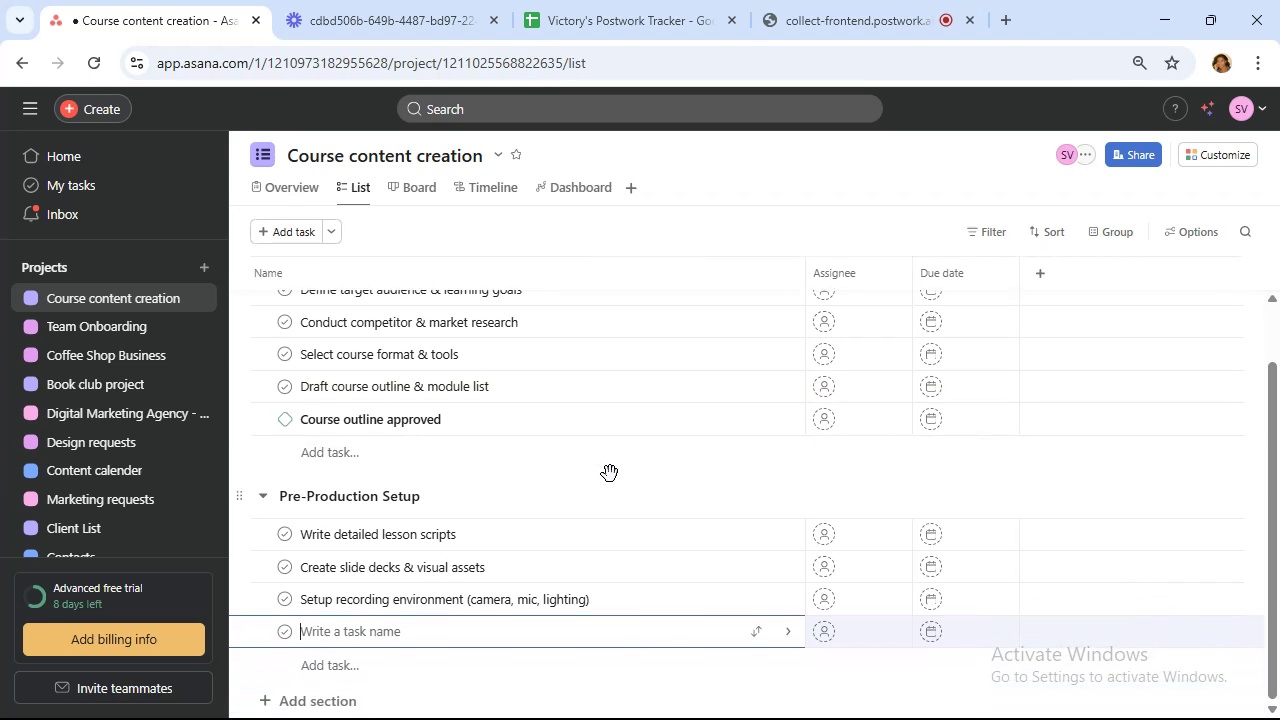 
wait(5.03)
 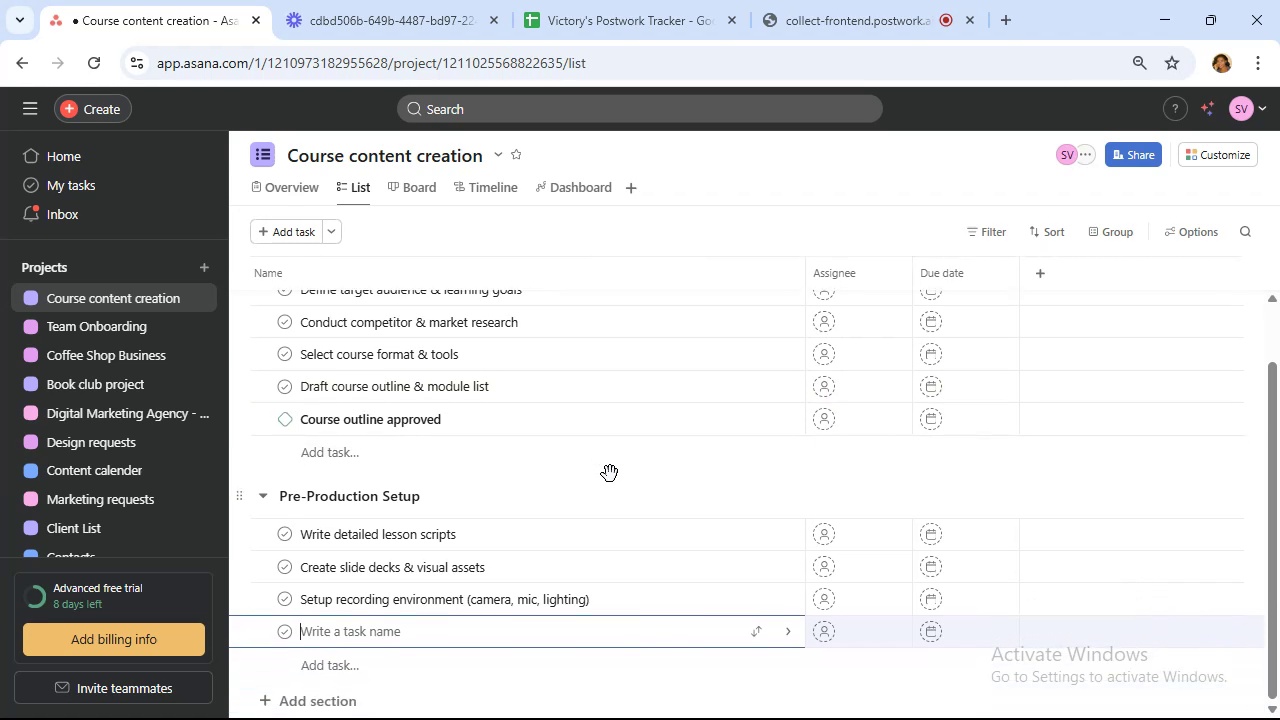 
type(Test & approve all technicl equipment)
 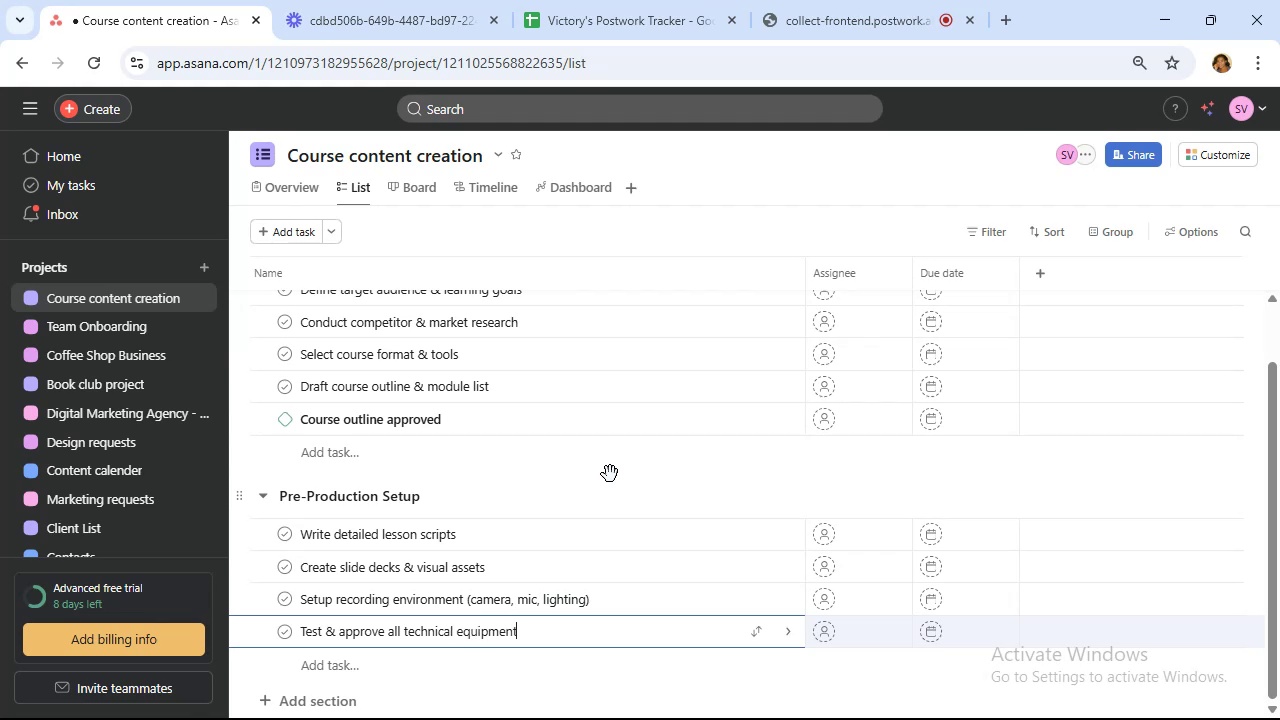 
wait(39.78)
 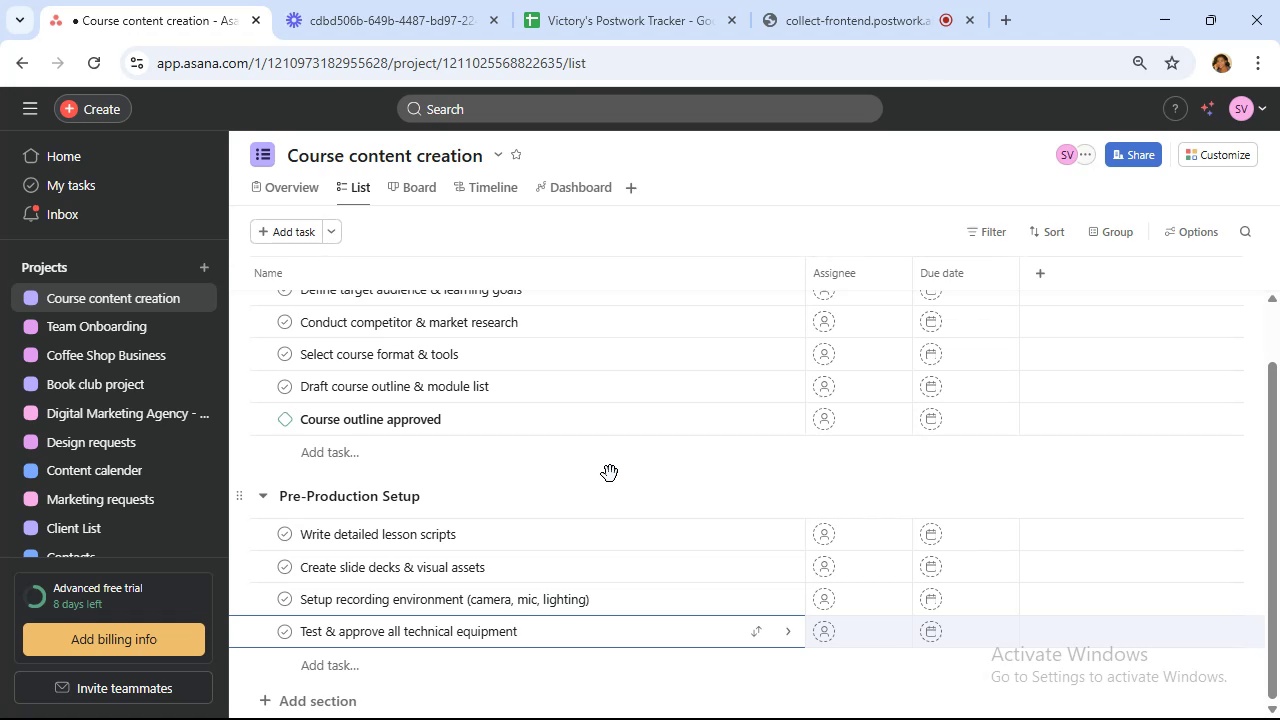 
scroll: coordinate [603, 529], scroll_direction: down, amount: 2.0
 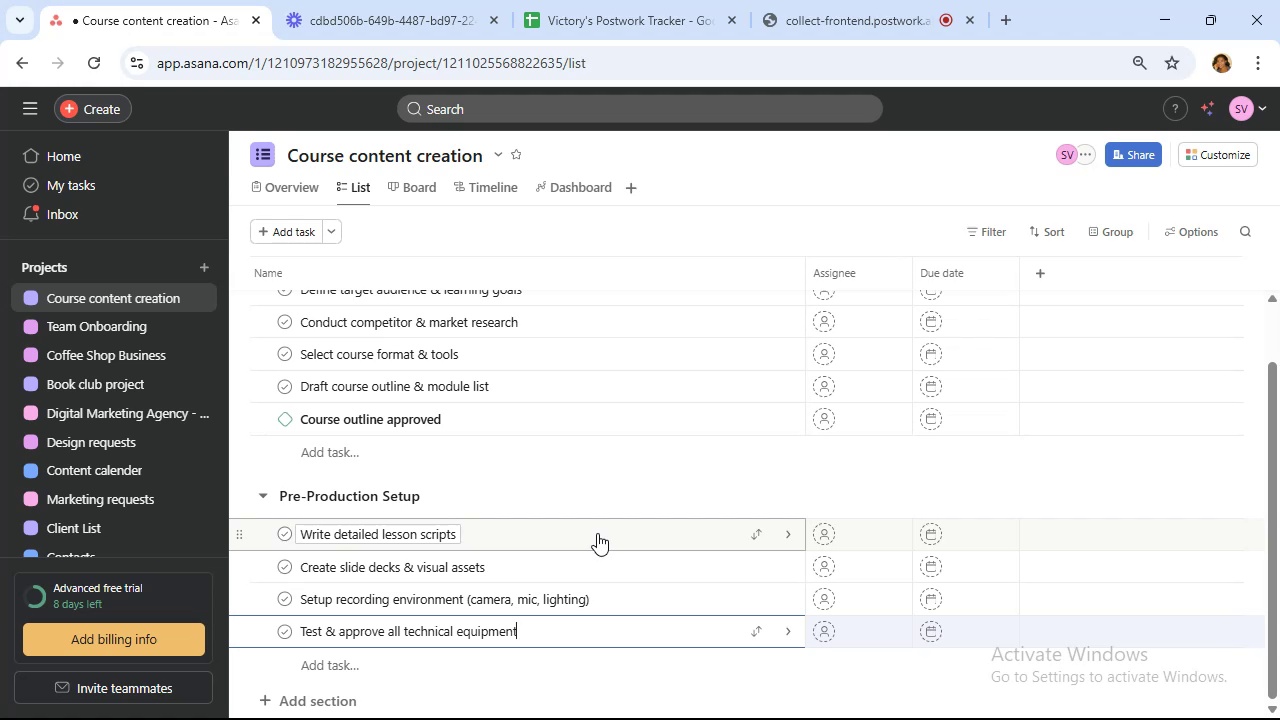 
wait(15.11)
 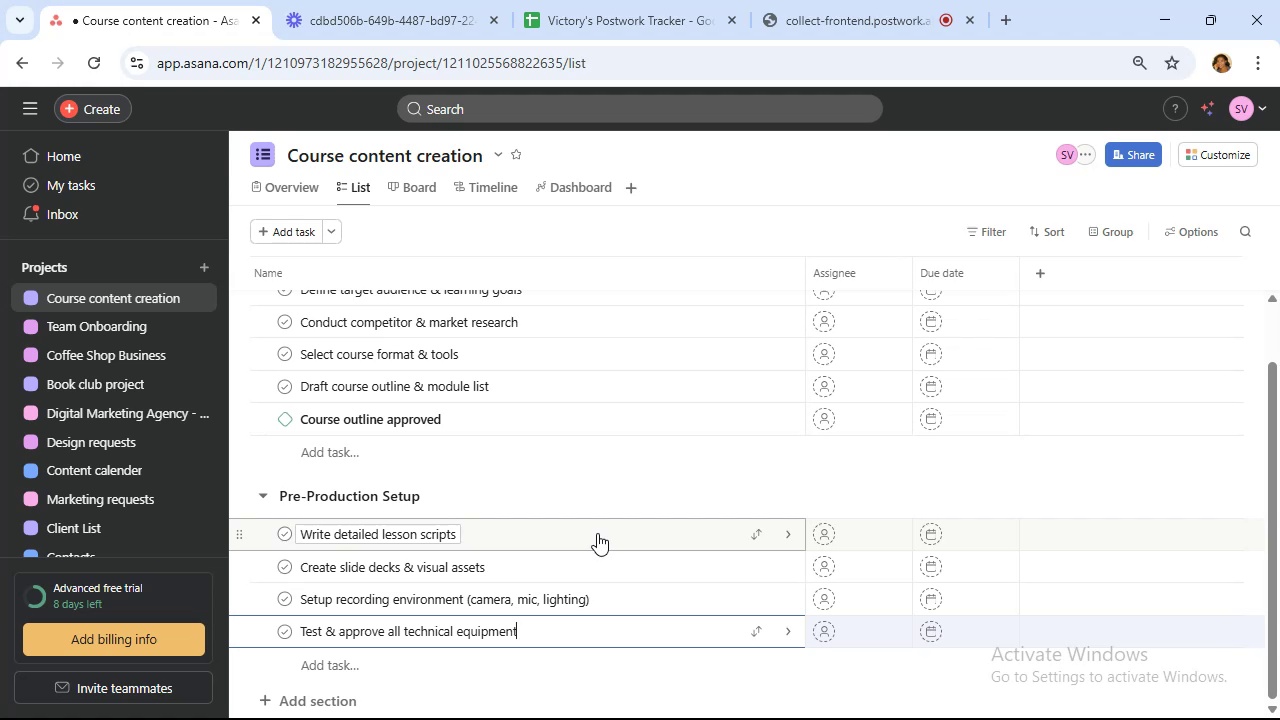 
scroll: coordinate [384, 648], scroll_direction: down, amount: 4.0
 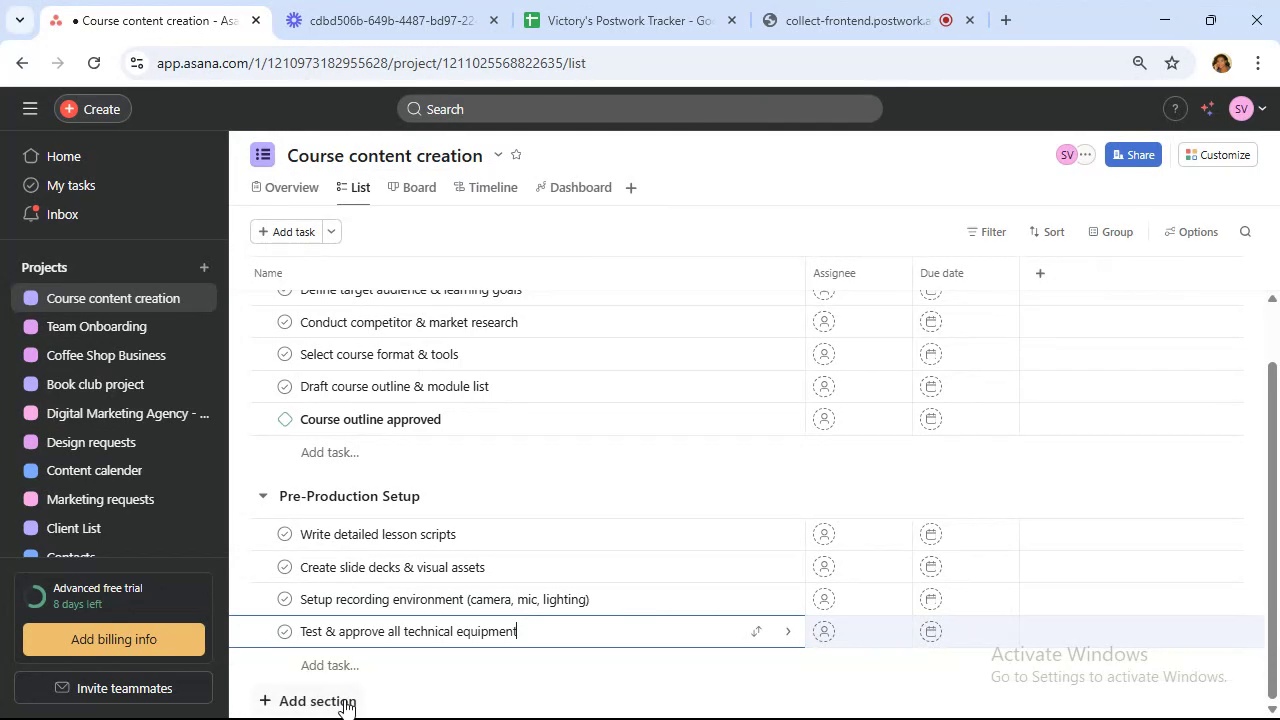 
left_click([344, 700])
 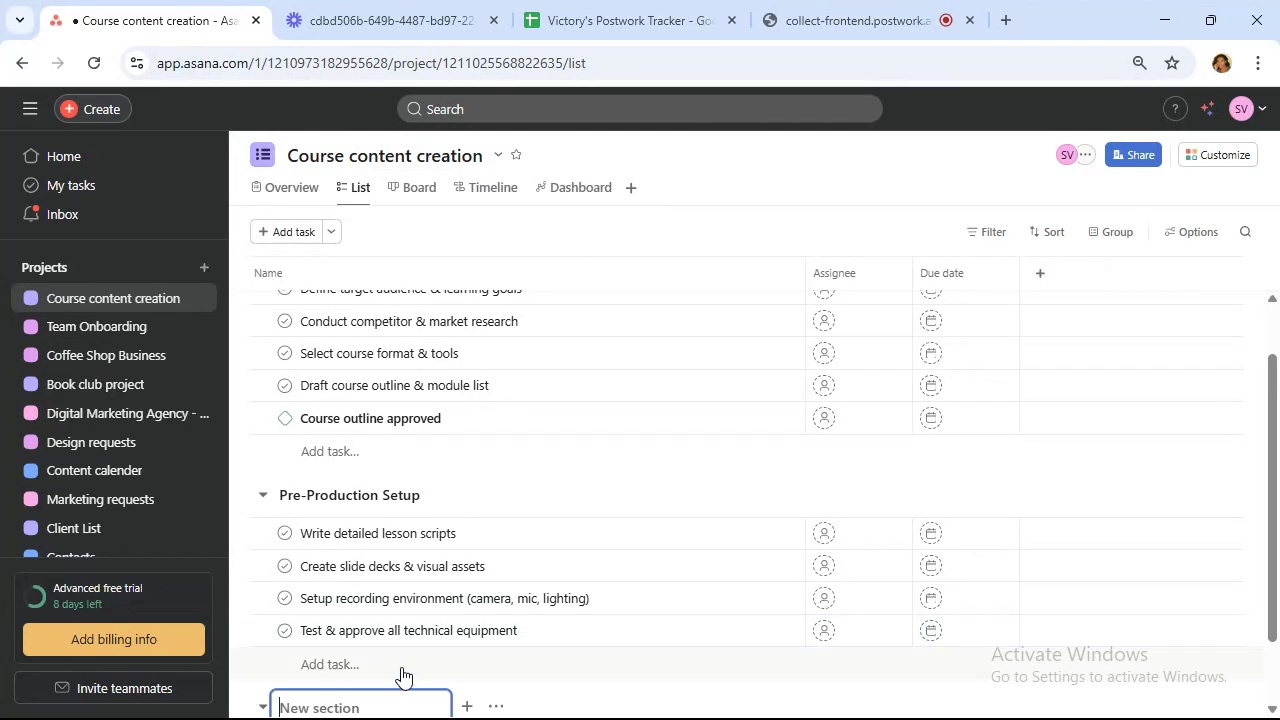 
scroll: coordinate [428, 648], scroll_direction: down, amount: 6.0
 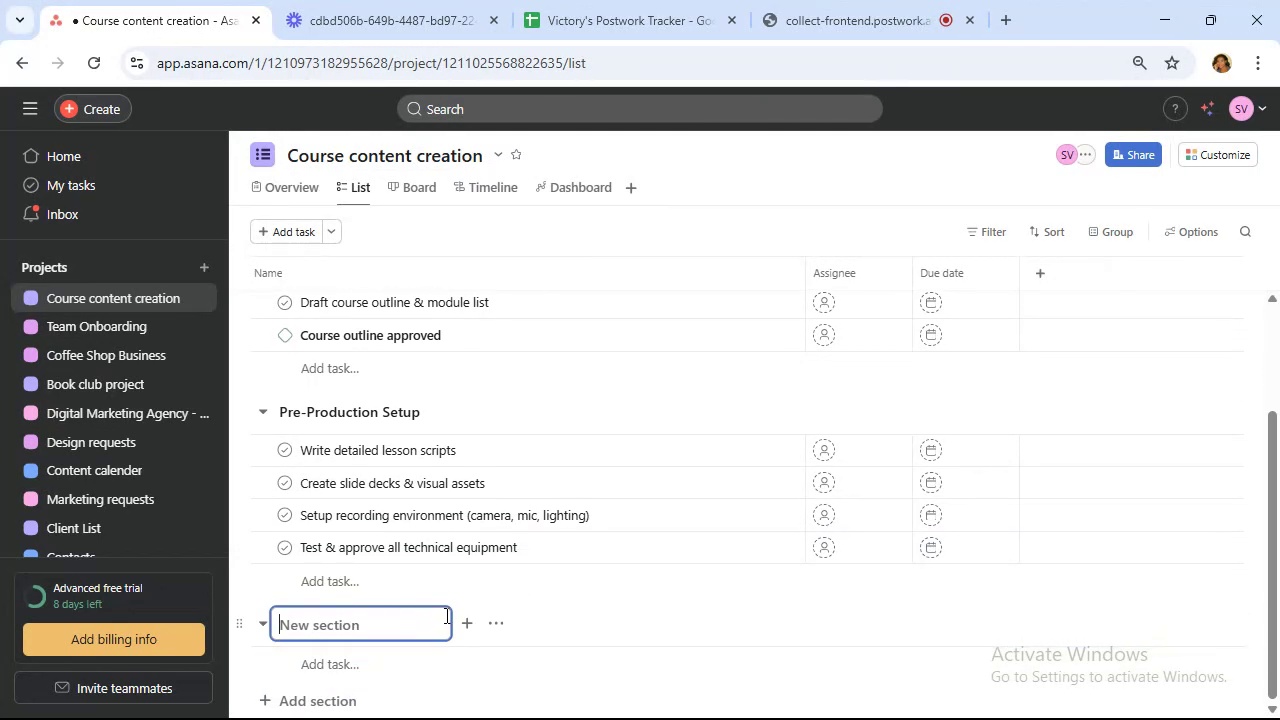 
type(Production)
 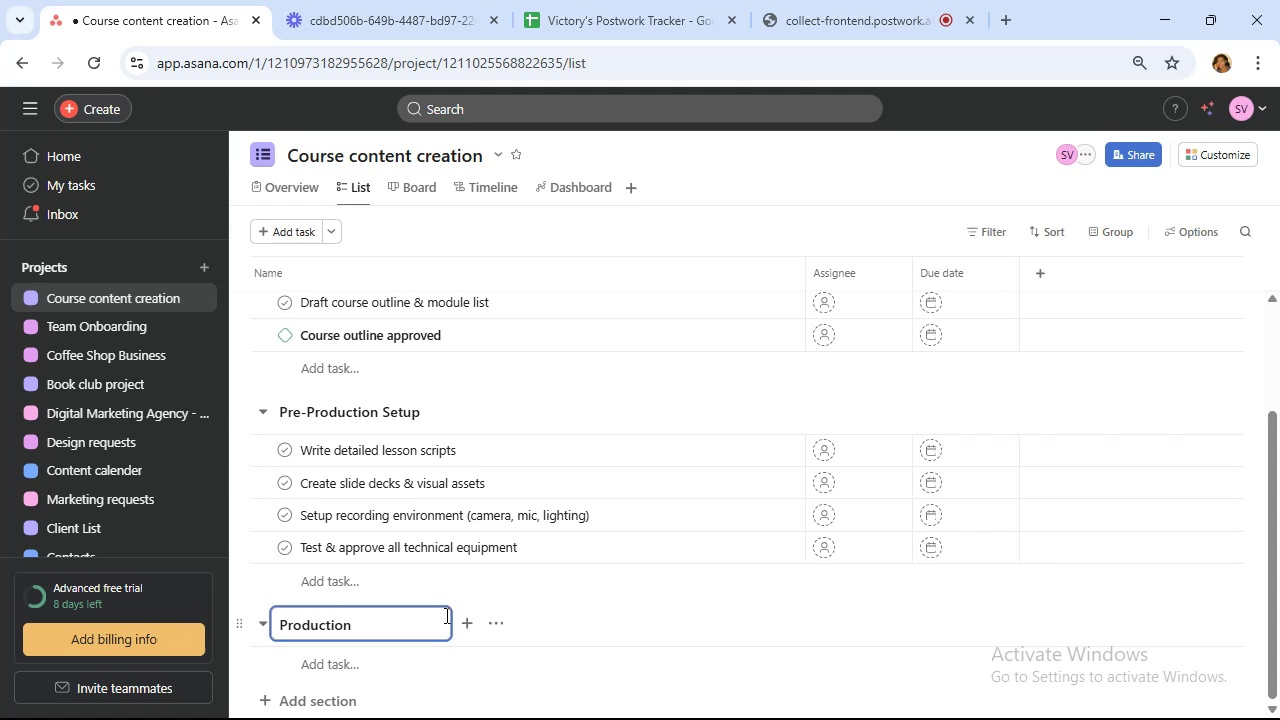 
wait(13.01)
 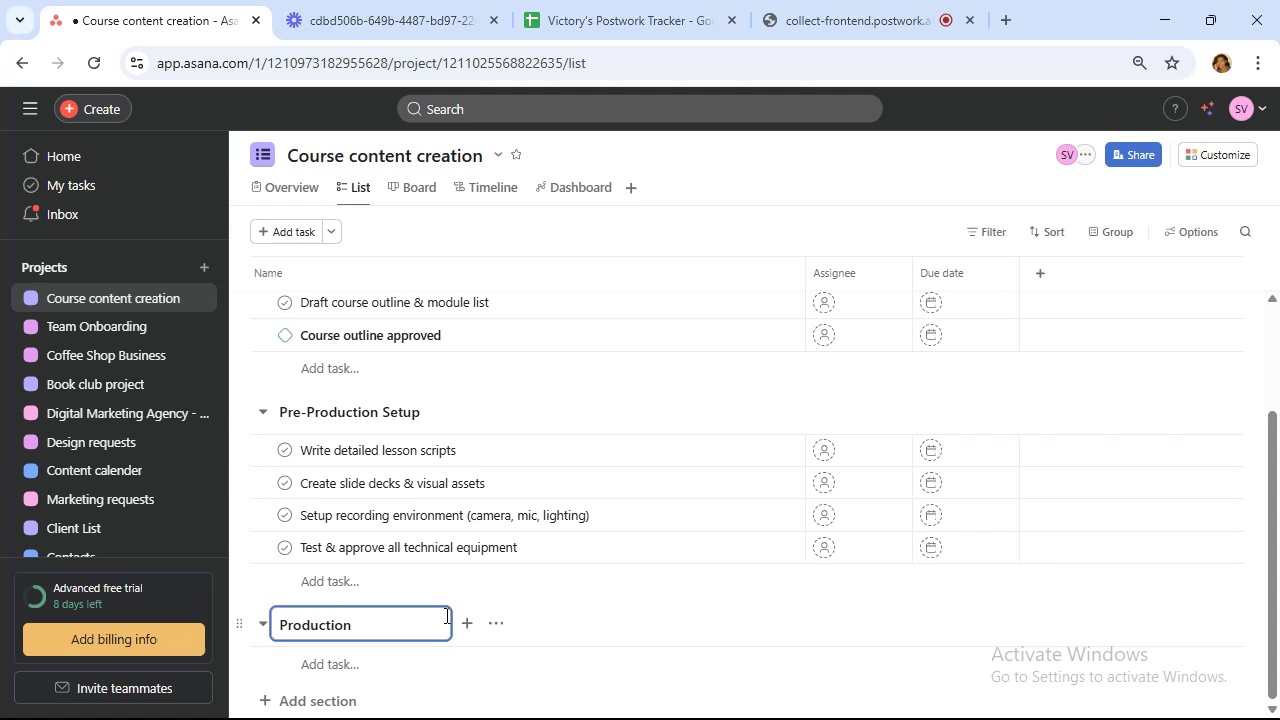 
type( (Recording))
 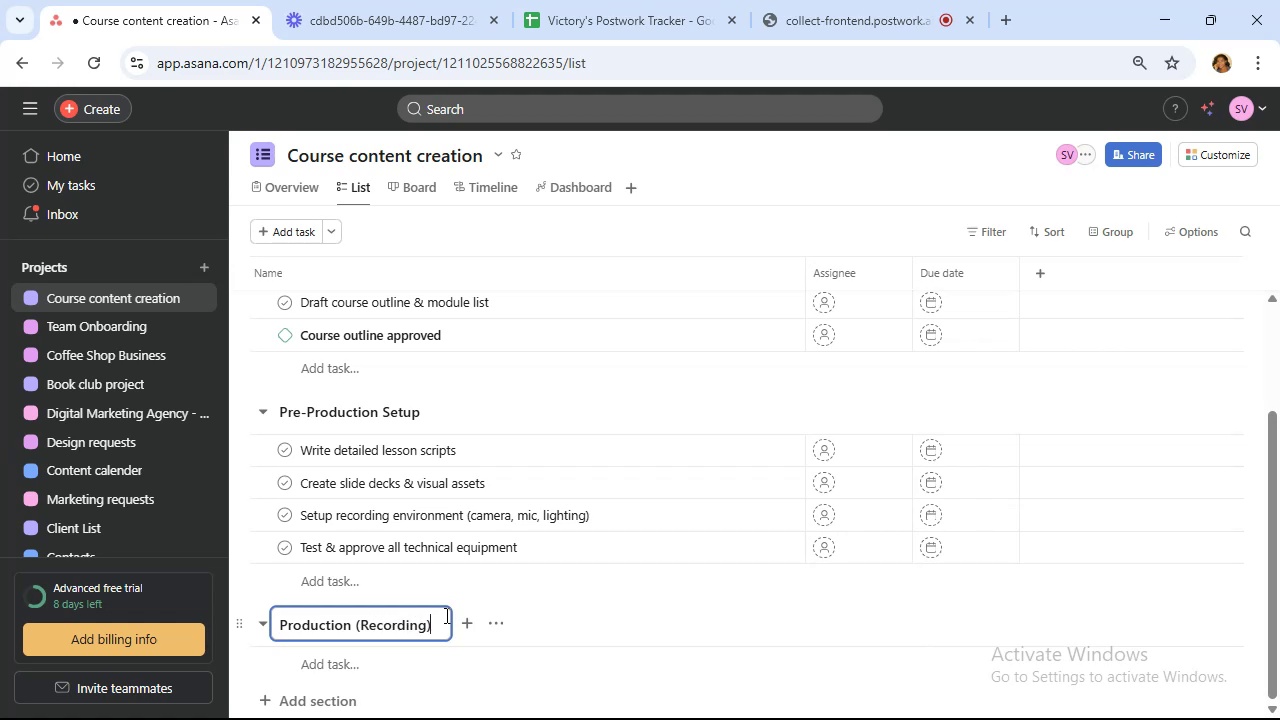 
wait(27.81)
 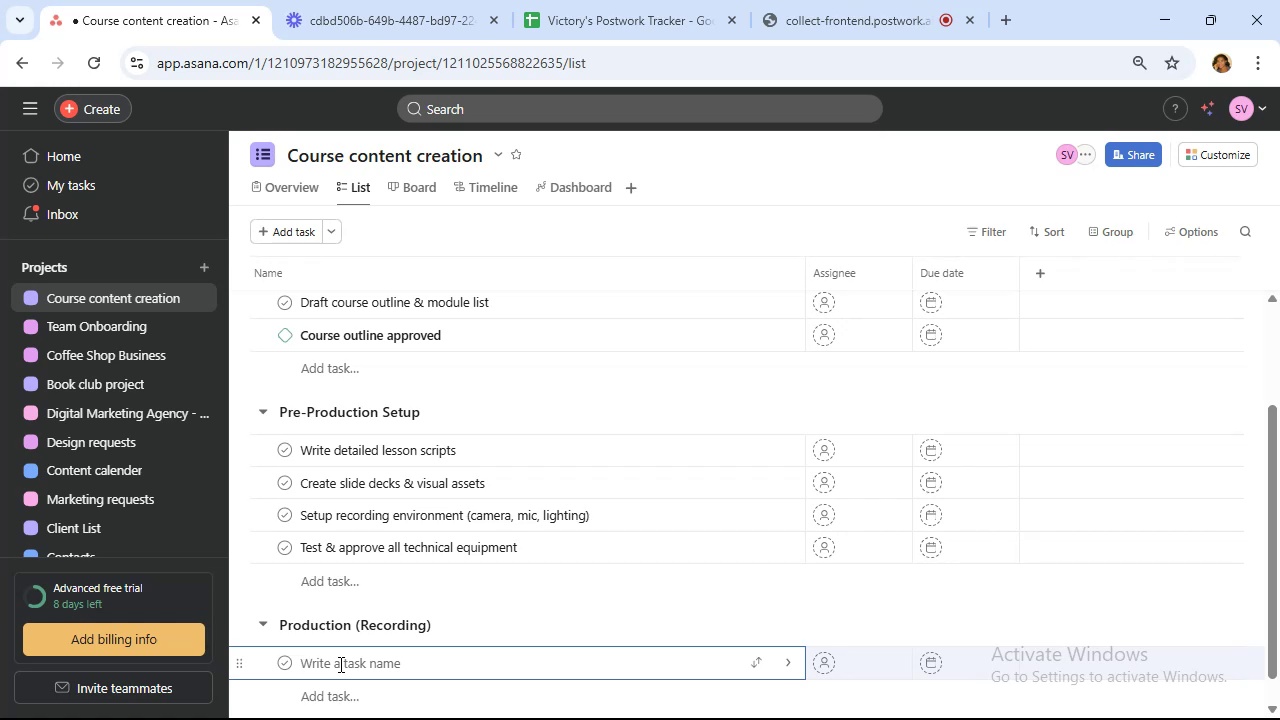 
scroll: coordinate [360, 665], scroll_direction: down, amount: 4.0
 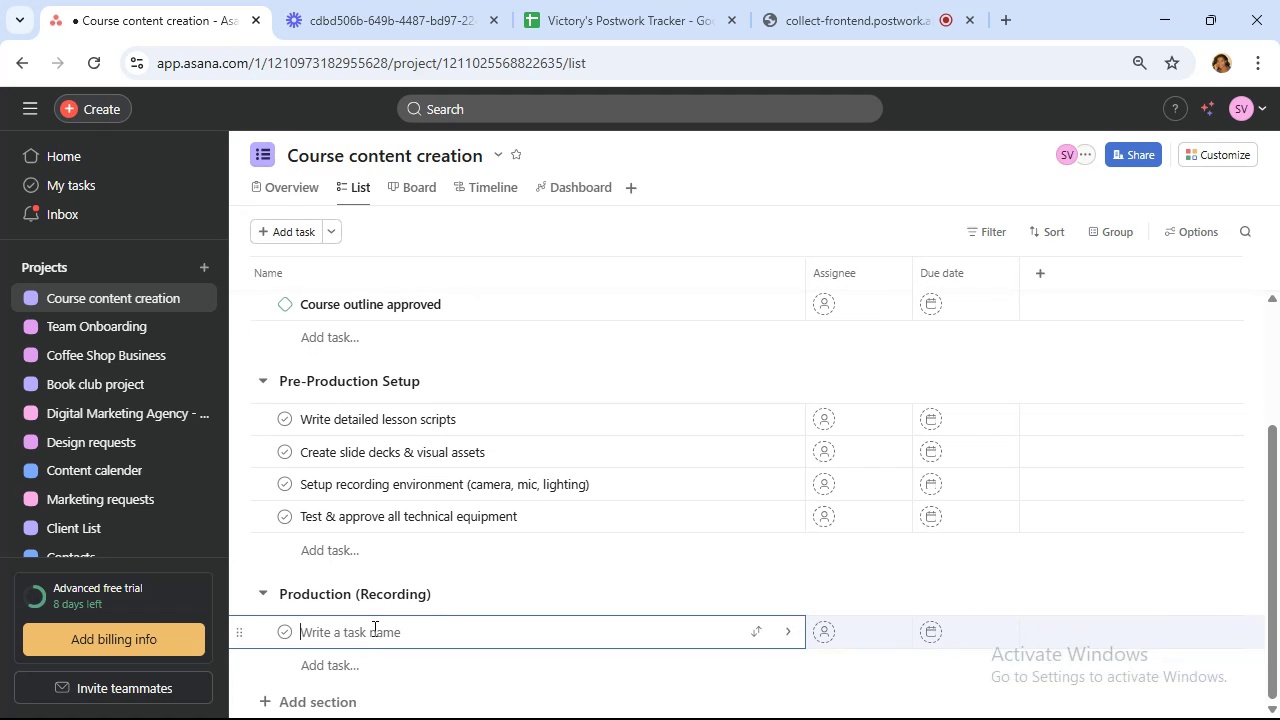 
type(Record lesson)
 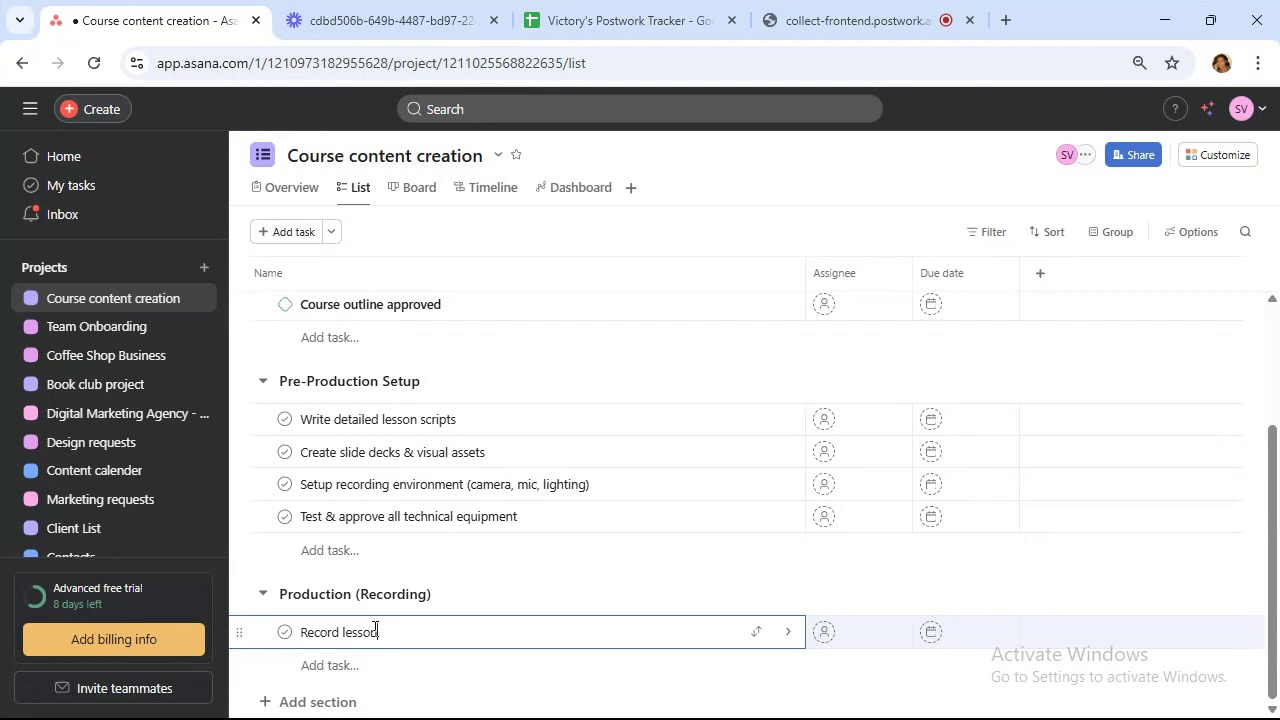 
wait(22.02)
 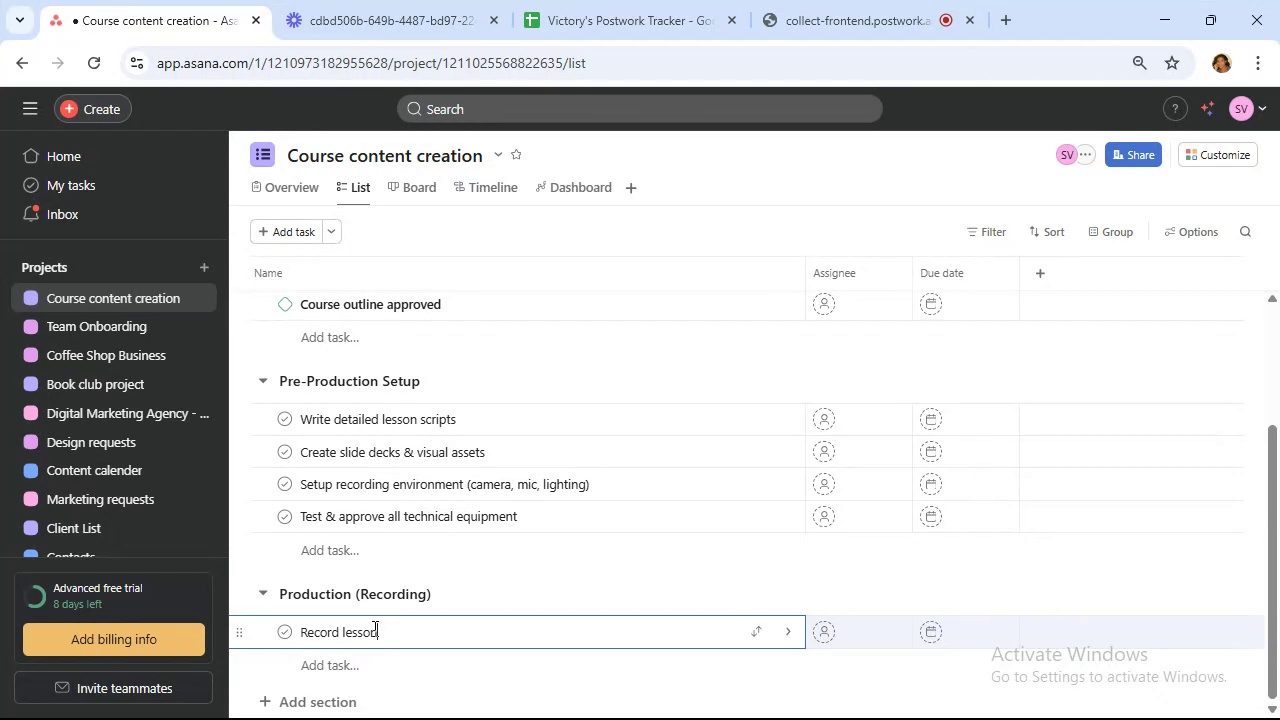 
key(1)
 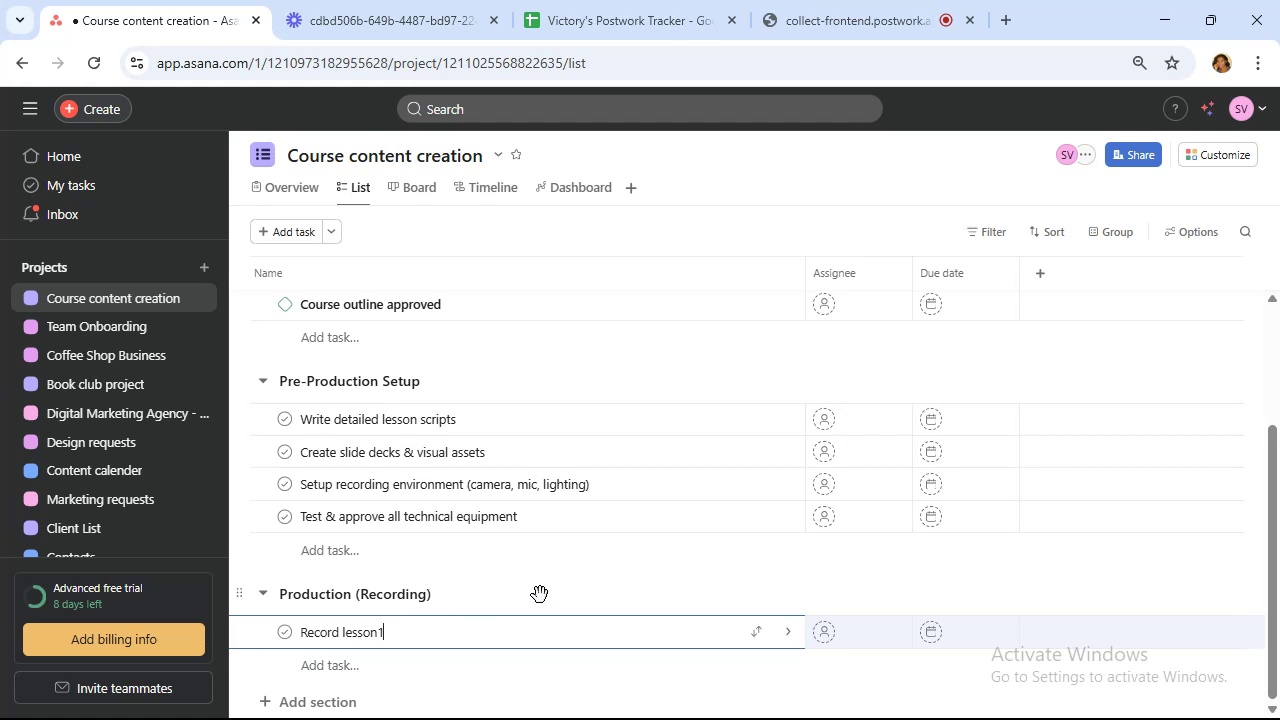 
key(Backspace)
 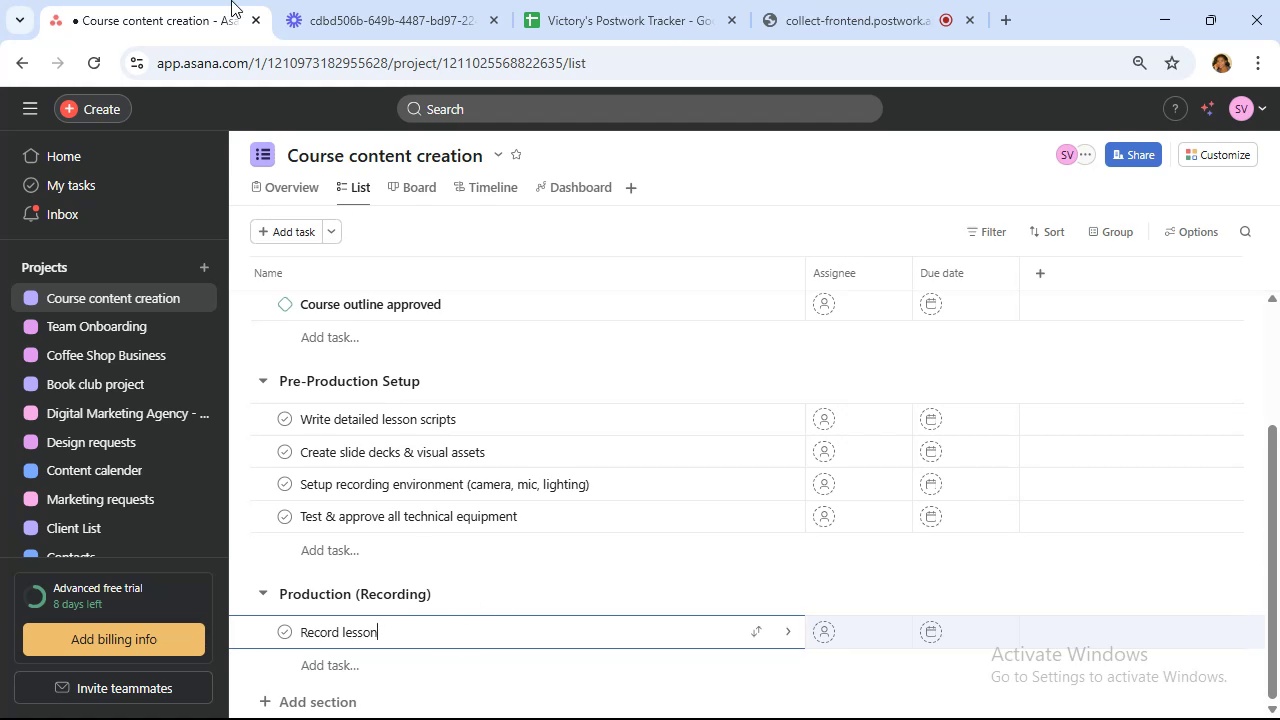 
key(Space)
 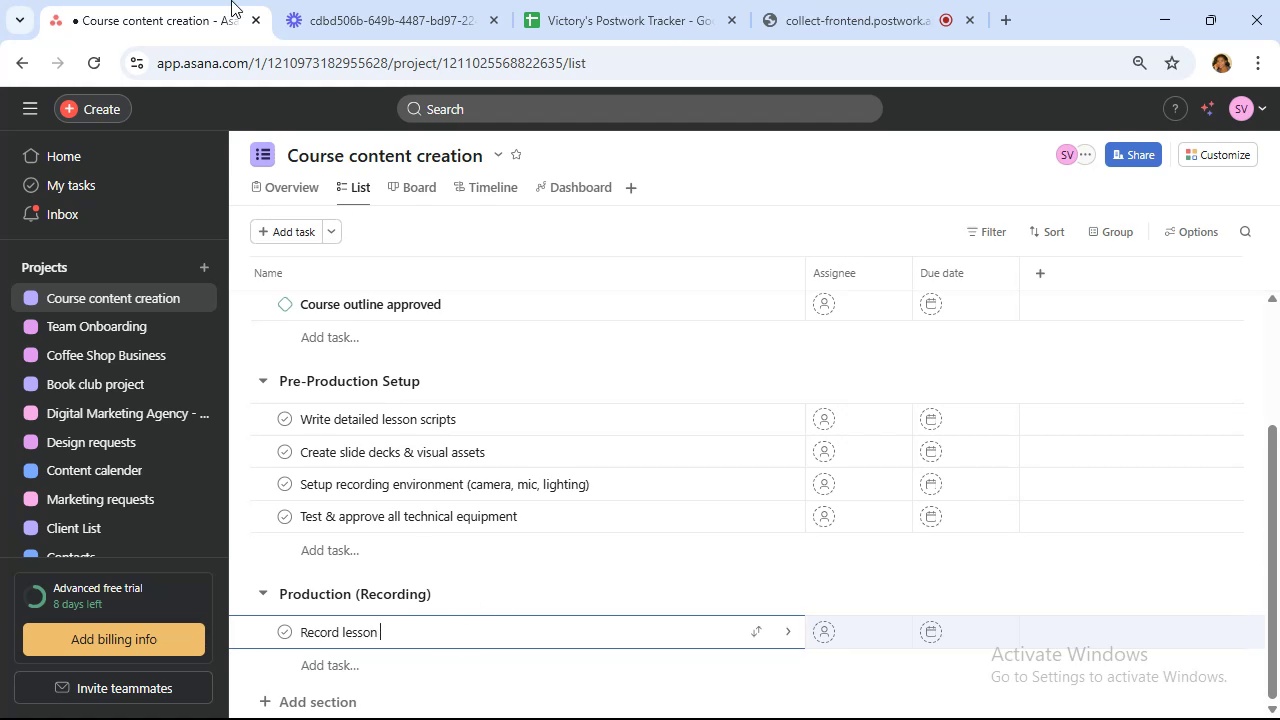 
key(1)
 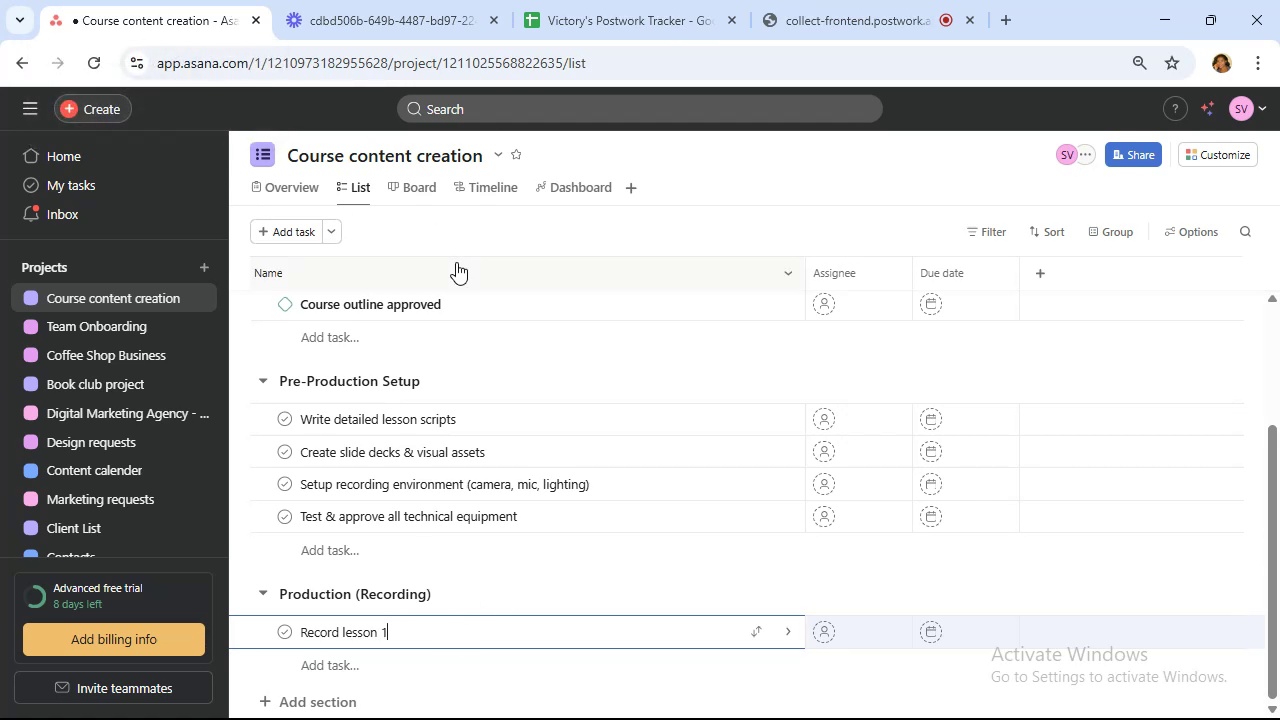 
key(Minus)
 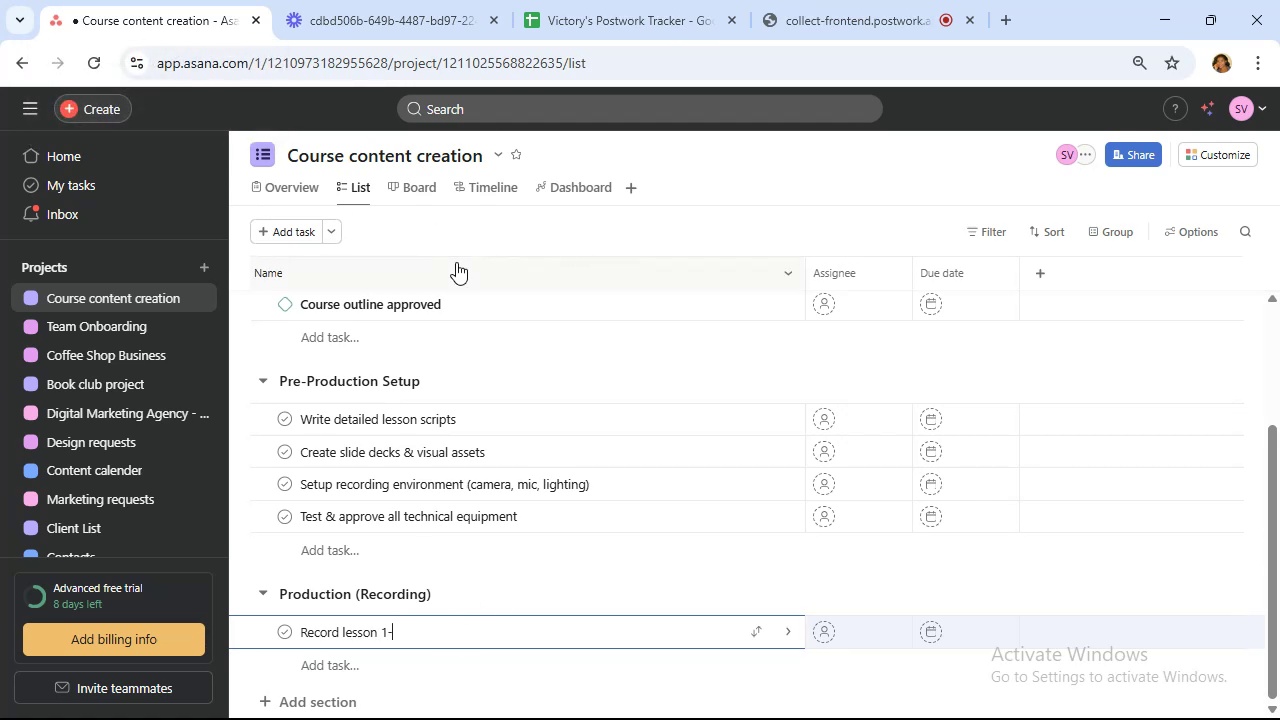 
key(3)
 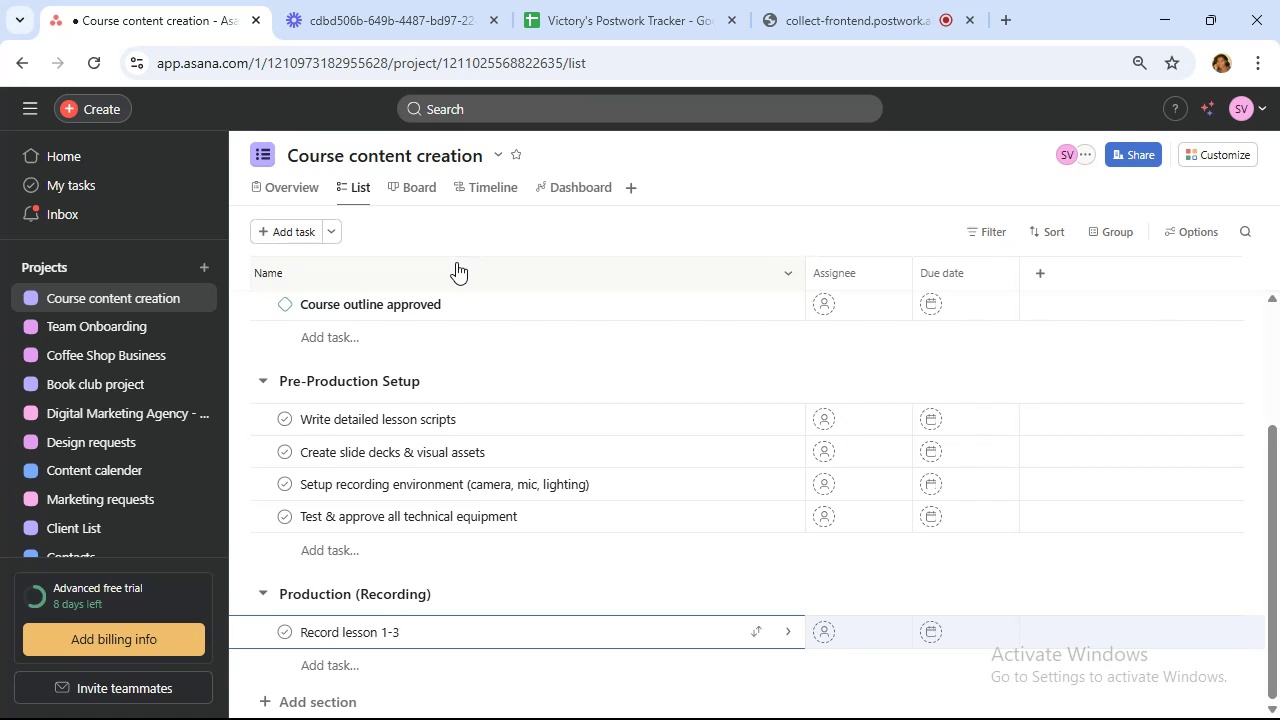 
wait(5.08)
 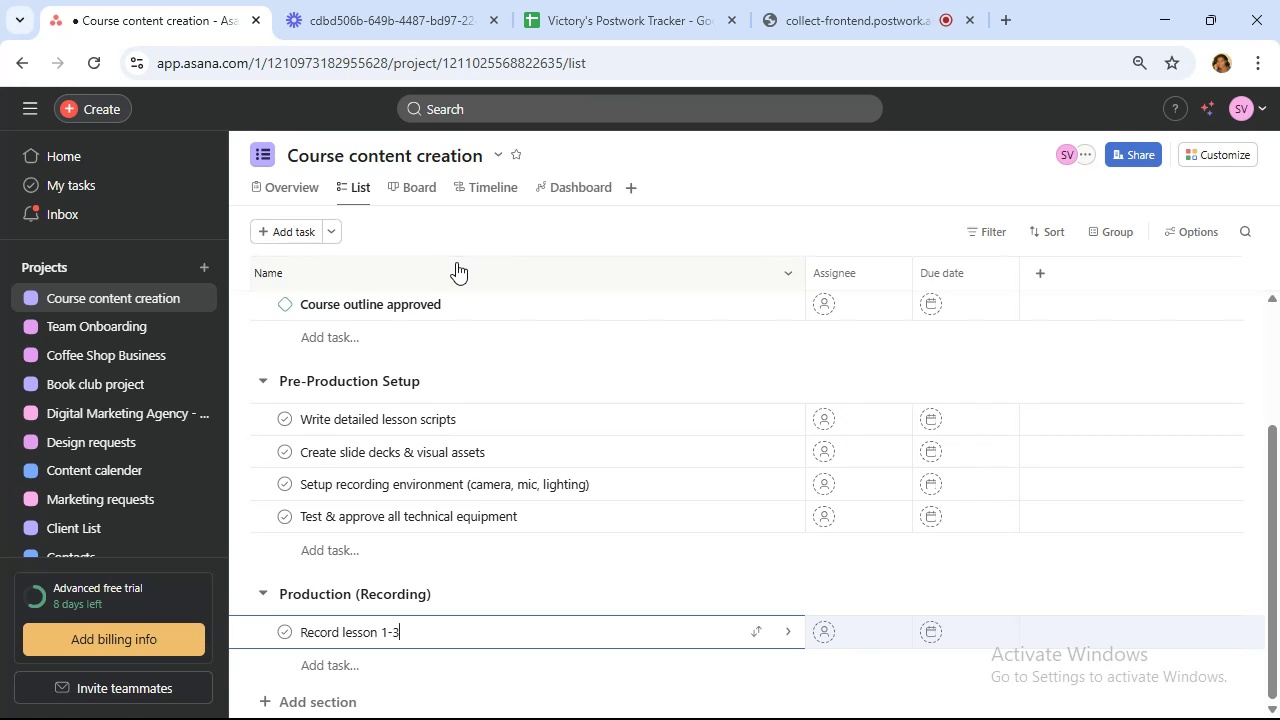 
key(Enter)
 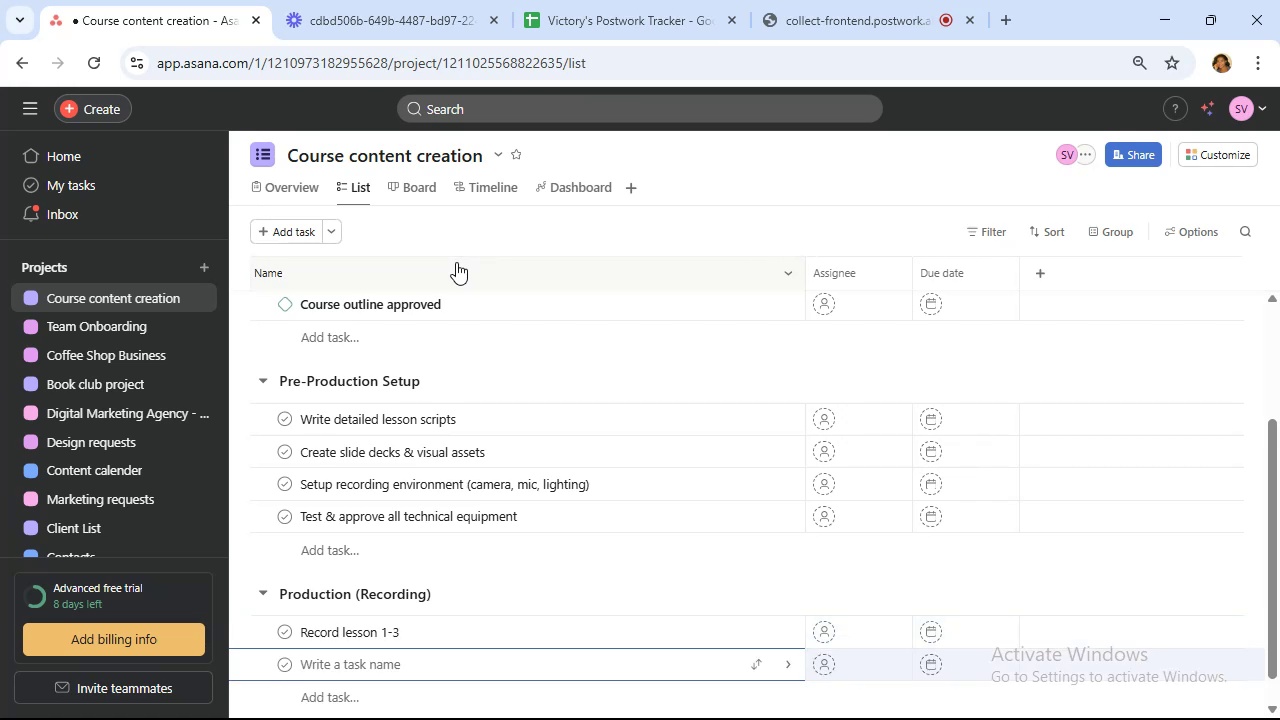 
type(Record lesson 4-)
 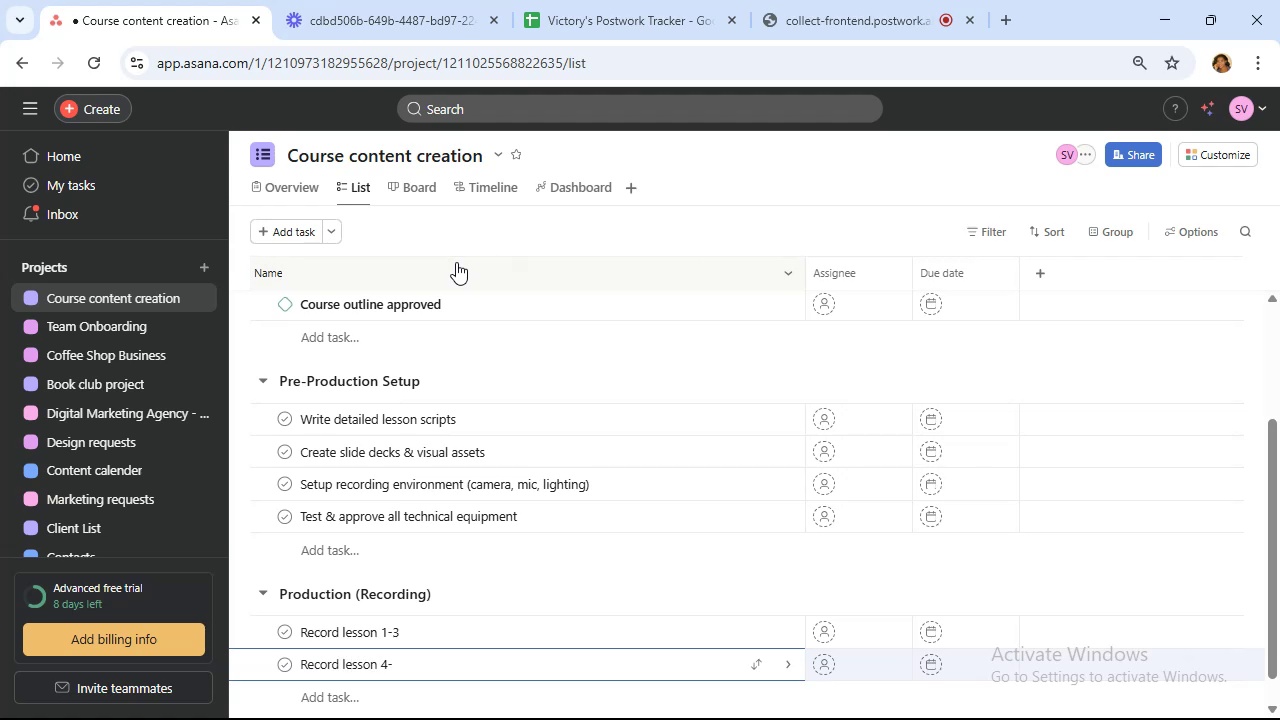 
key(8)
 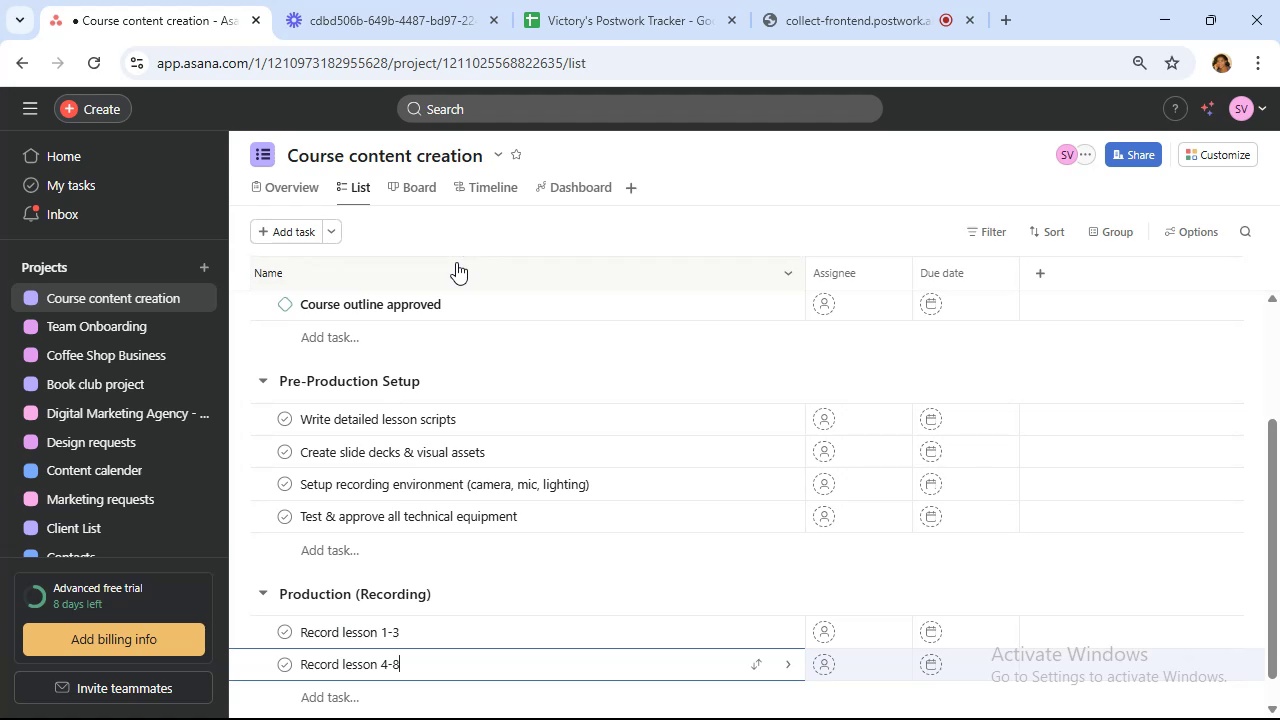 
key(Enter)
 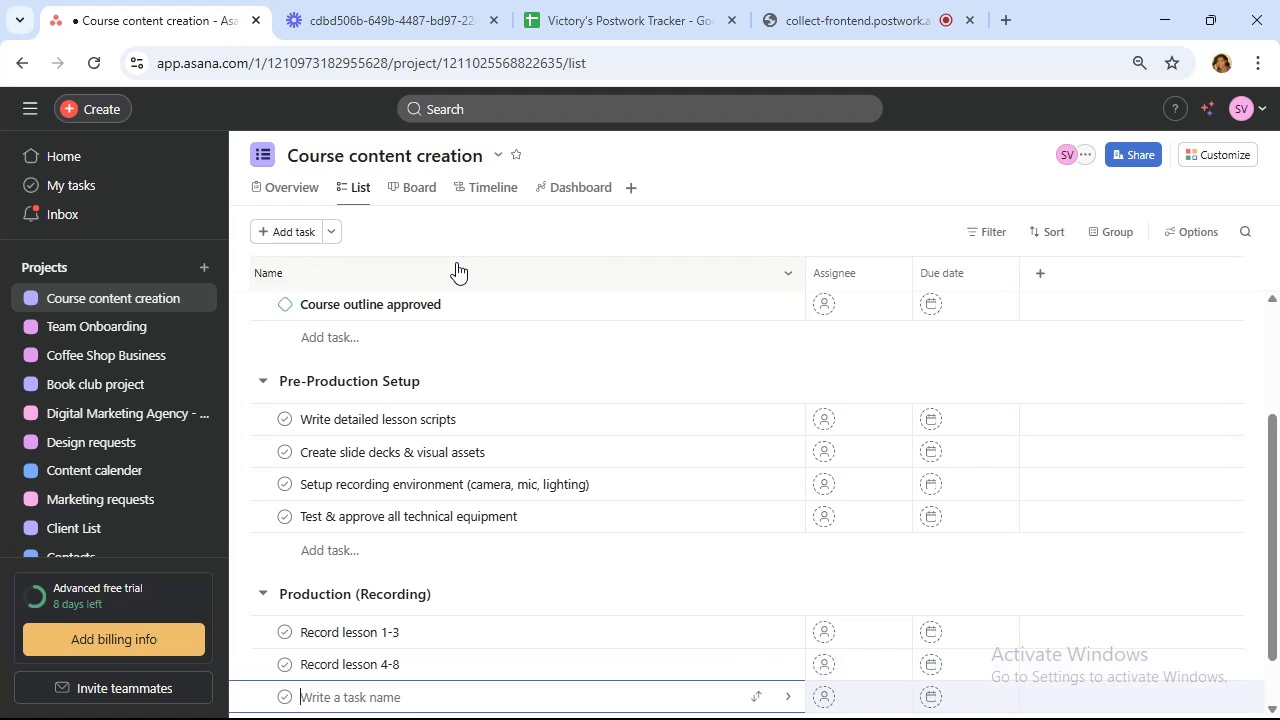 
hold_key(key=ArrowLeft, duration=0.53)
 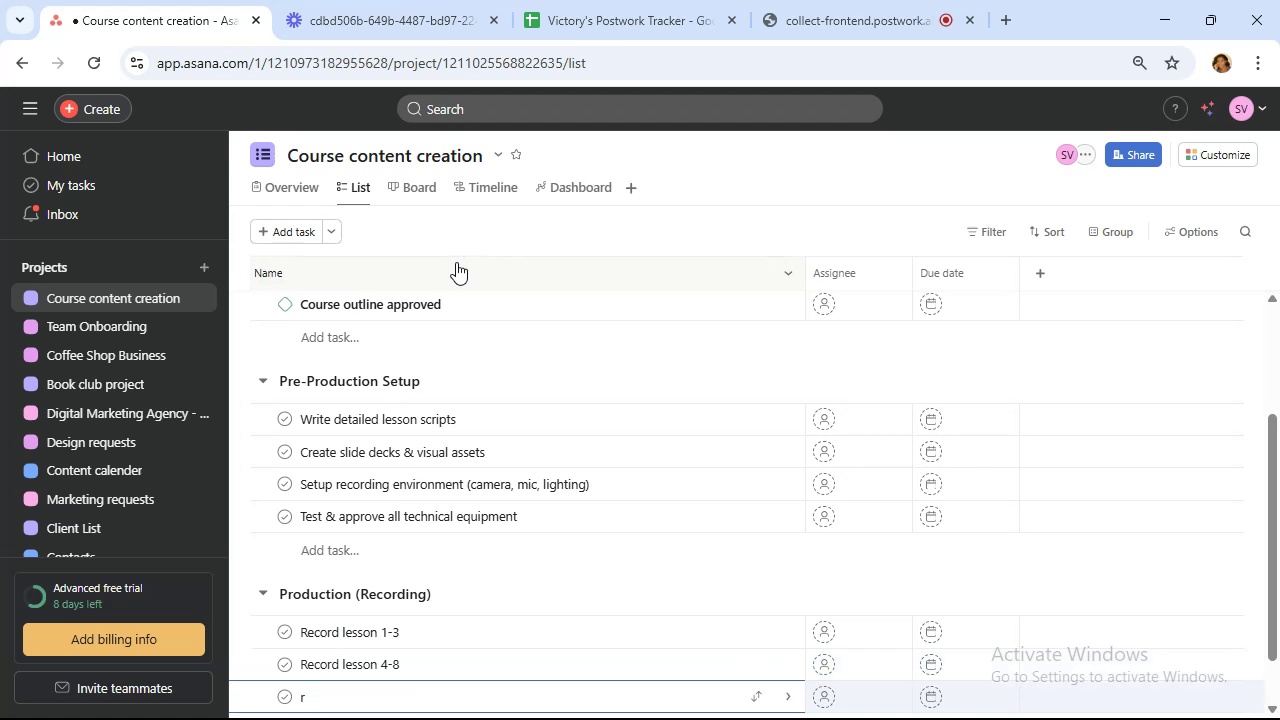 
type(r)
key(Backspace)
type(Record lesson 8 -)
key(Backspace)
key(Backspace)
type(-)
 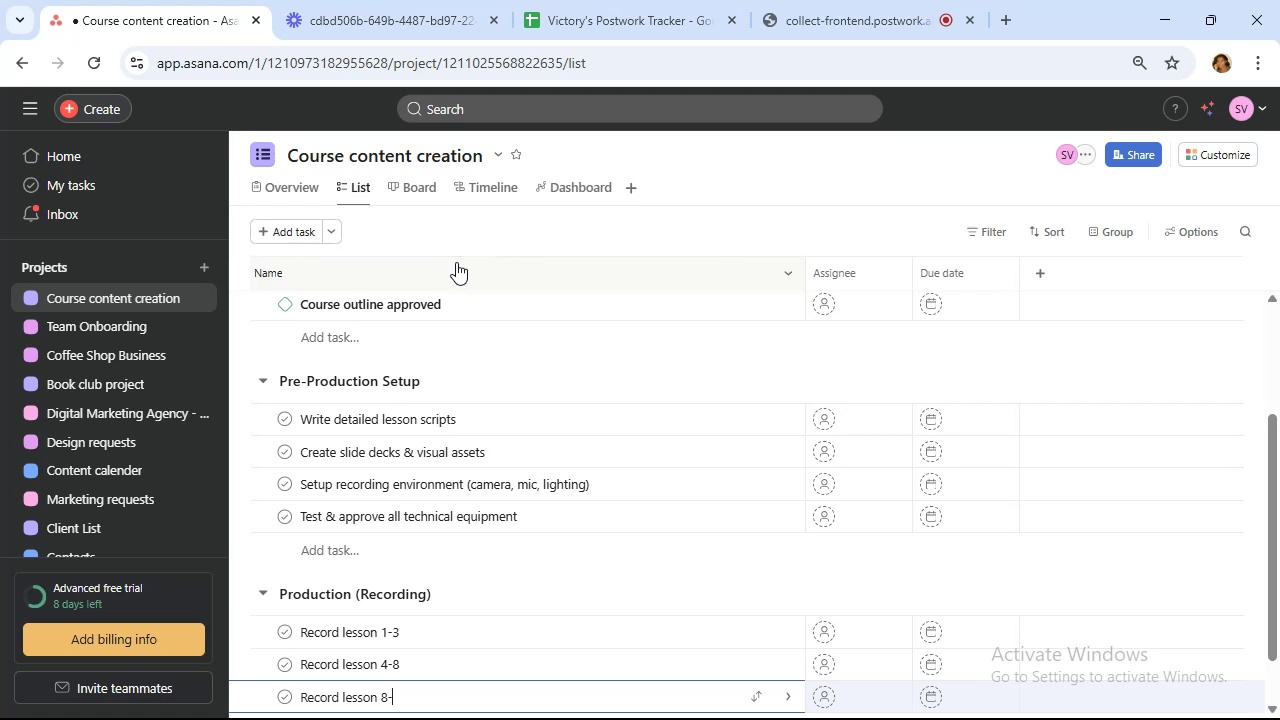 
wait(7.54)
 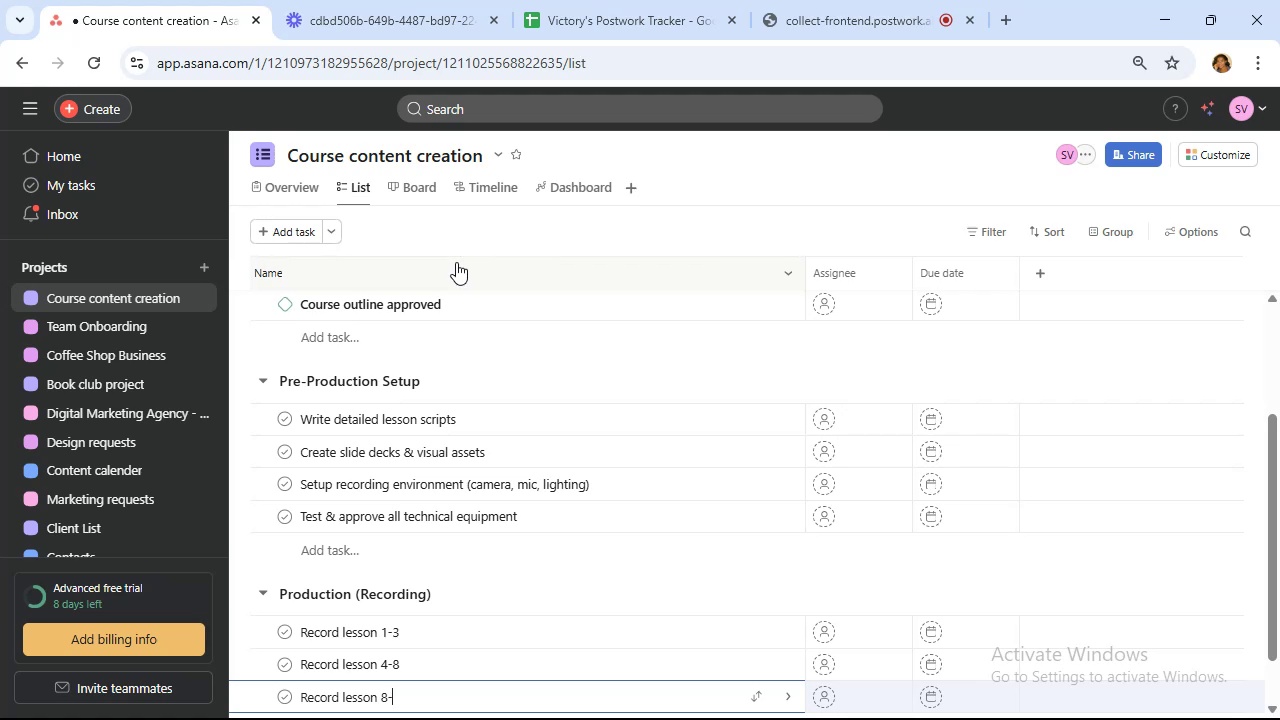 
type(15)
 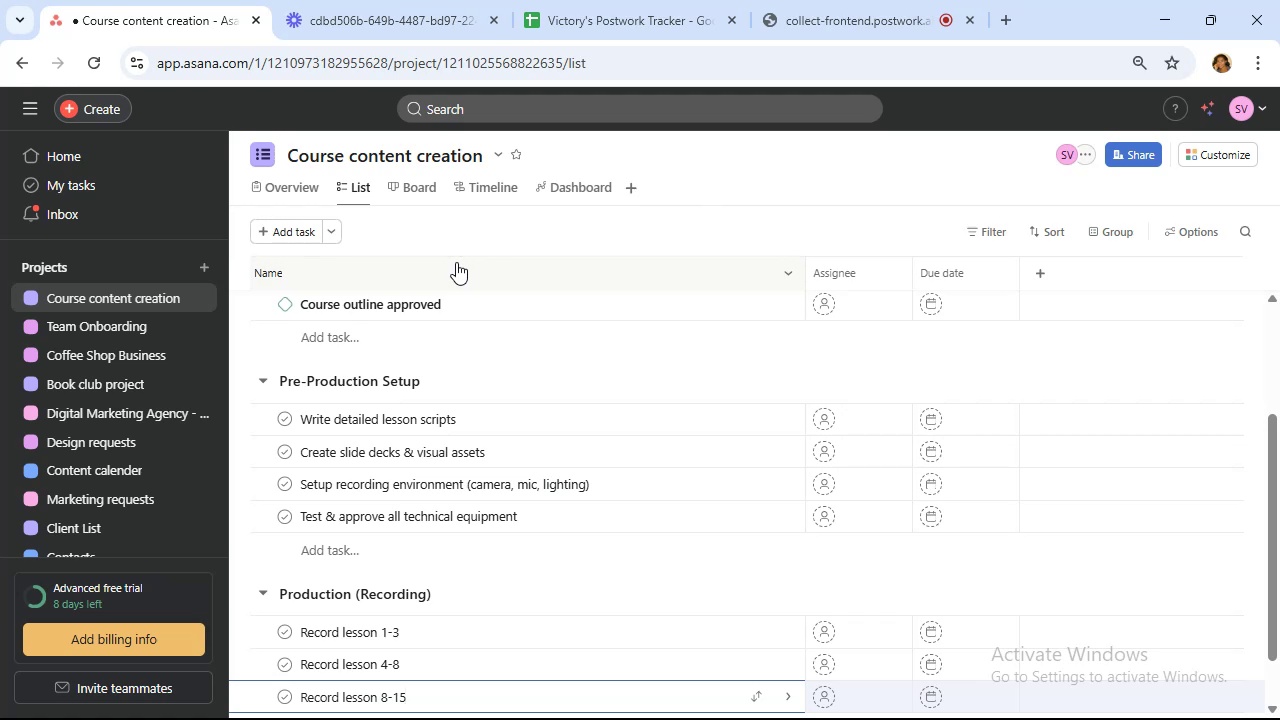 
key(Enter)
 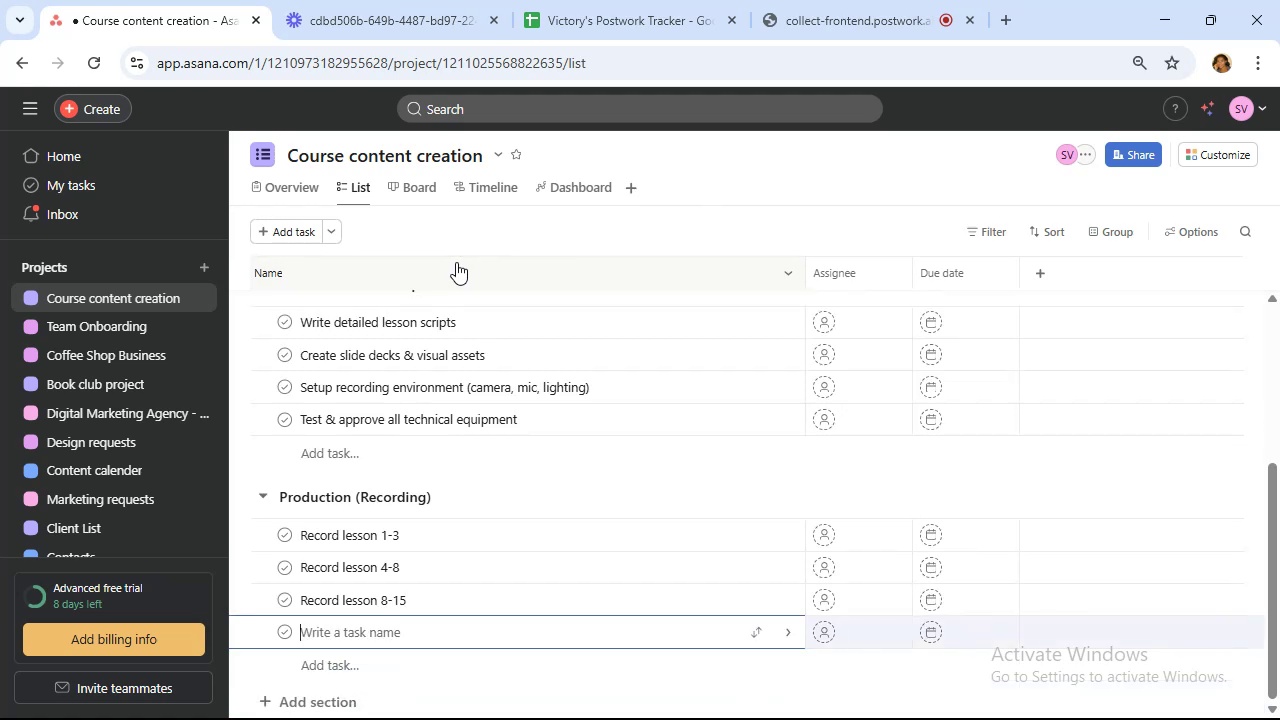 
type(Capture B-Roll, screen recordings and intros)
 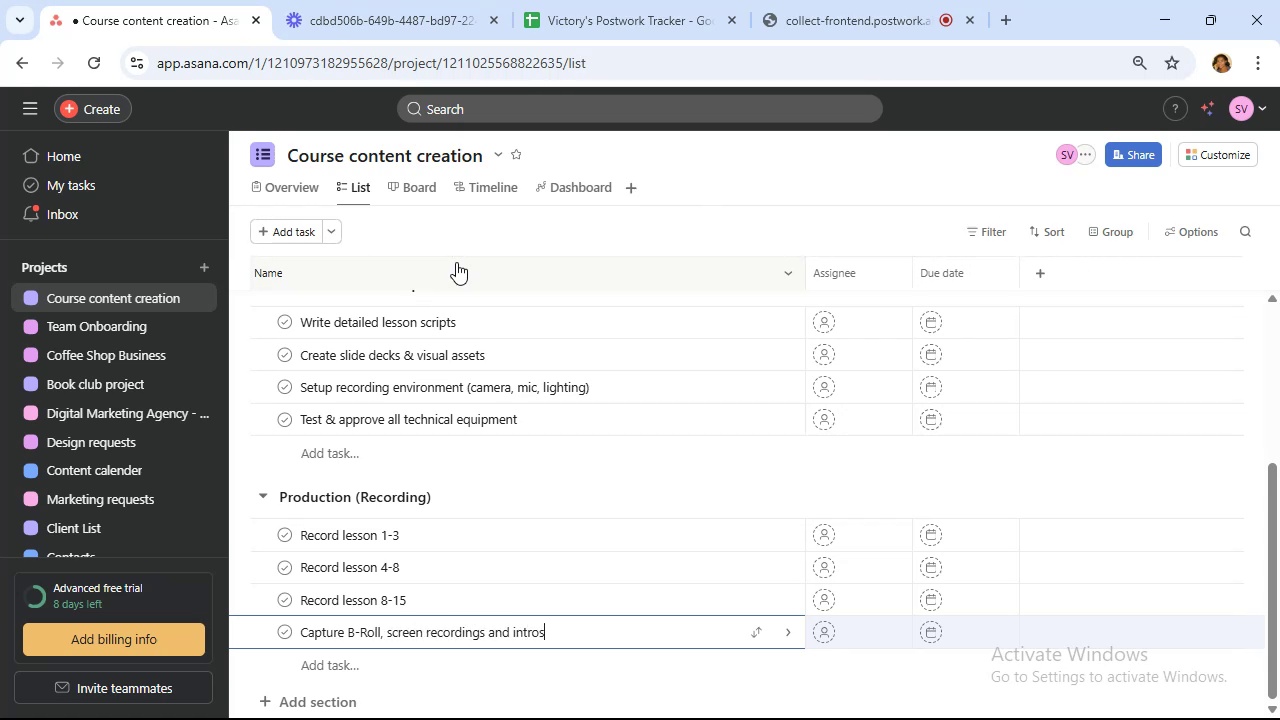 
wait(7.17)
 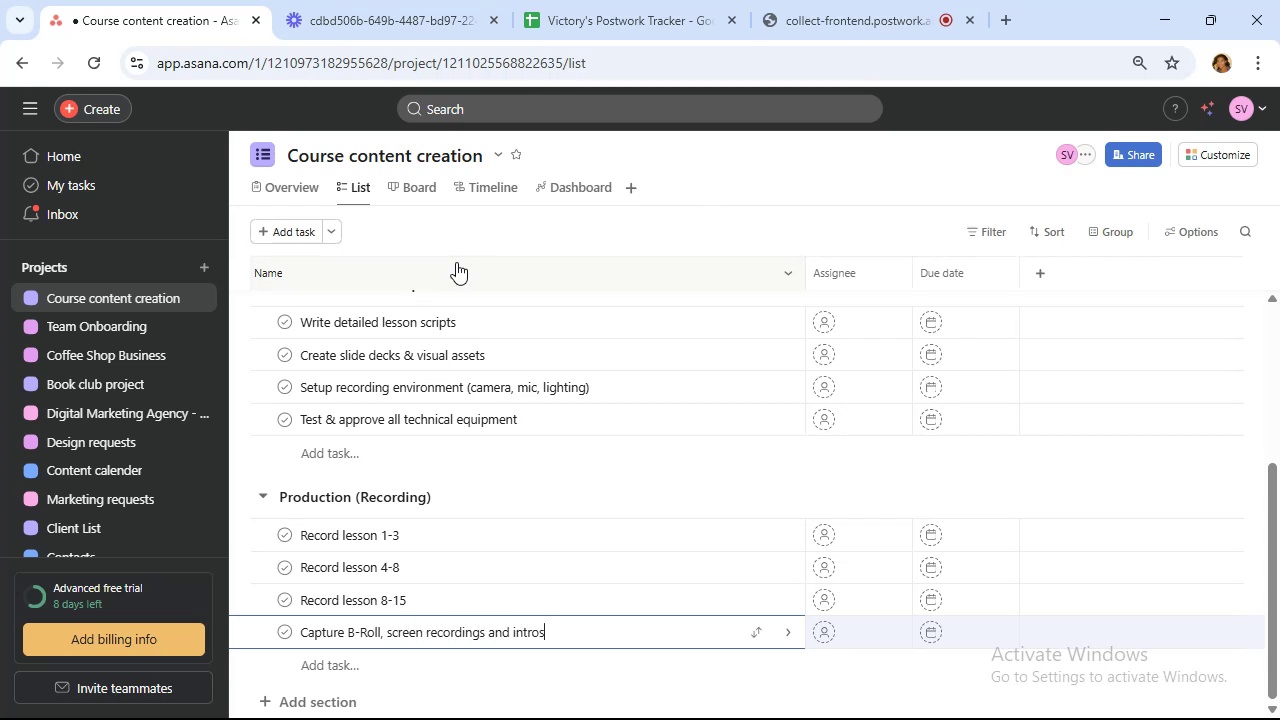 
left_click([328, 226])
 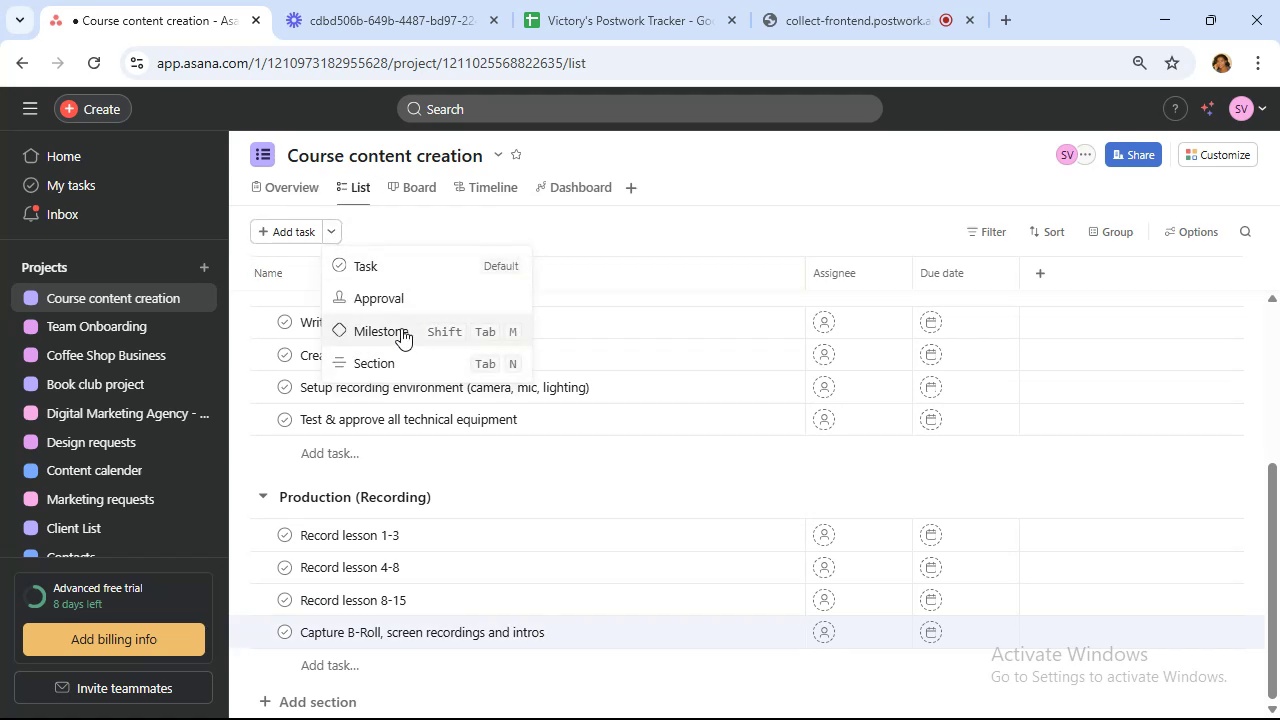 
left_click([400, 326])
 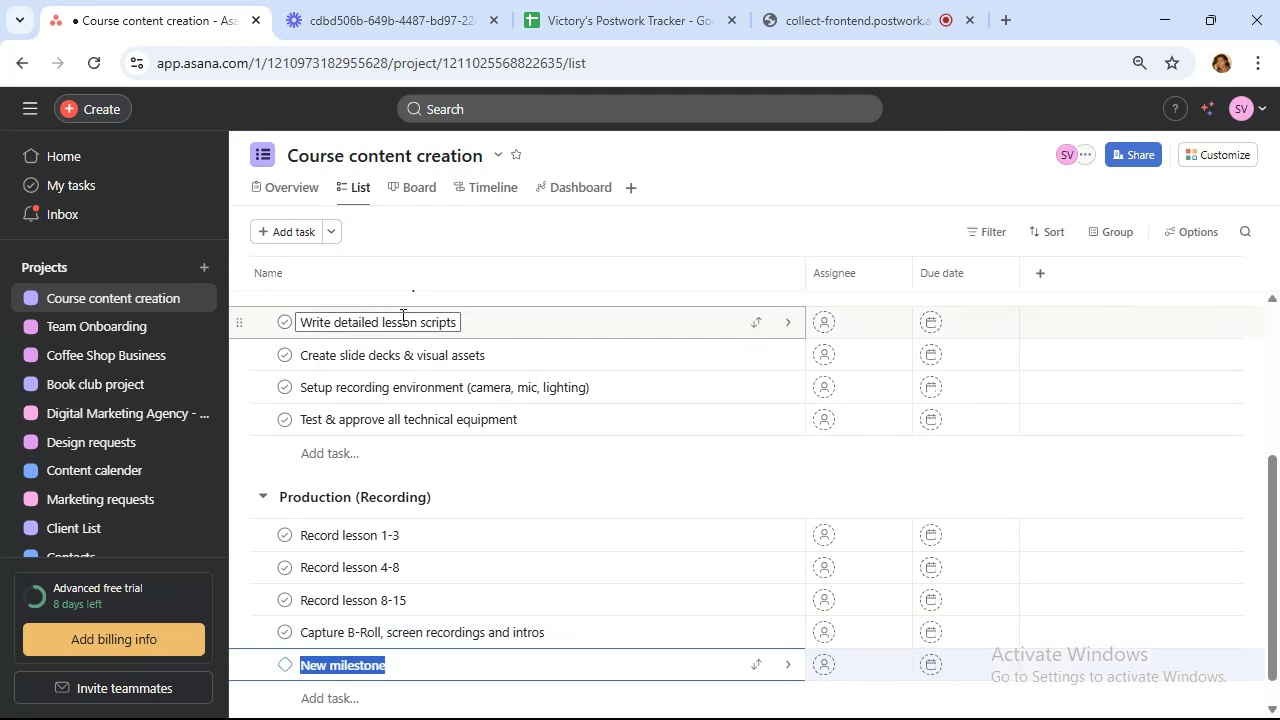 
type(All footge captured)
 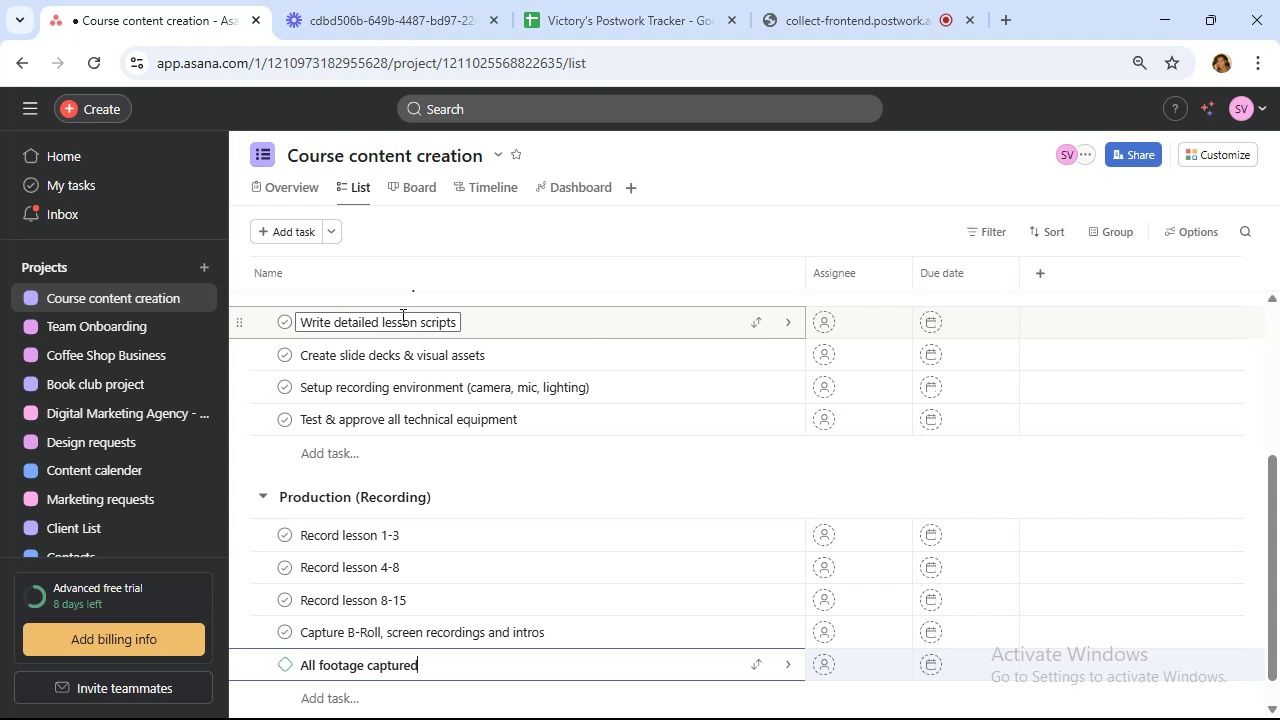 
scroll: coordinate [388, 335], scroll_direction: down, amount: 4.0
 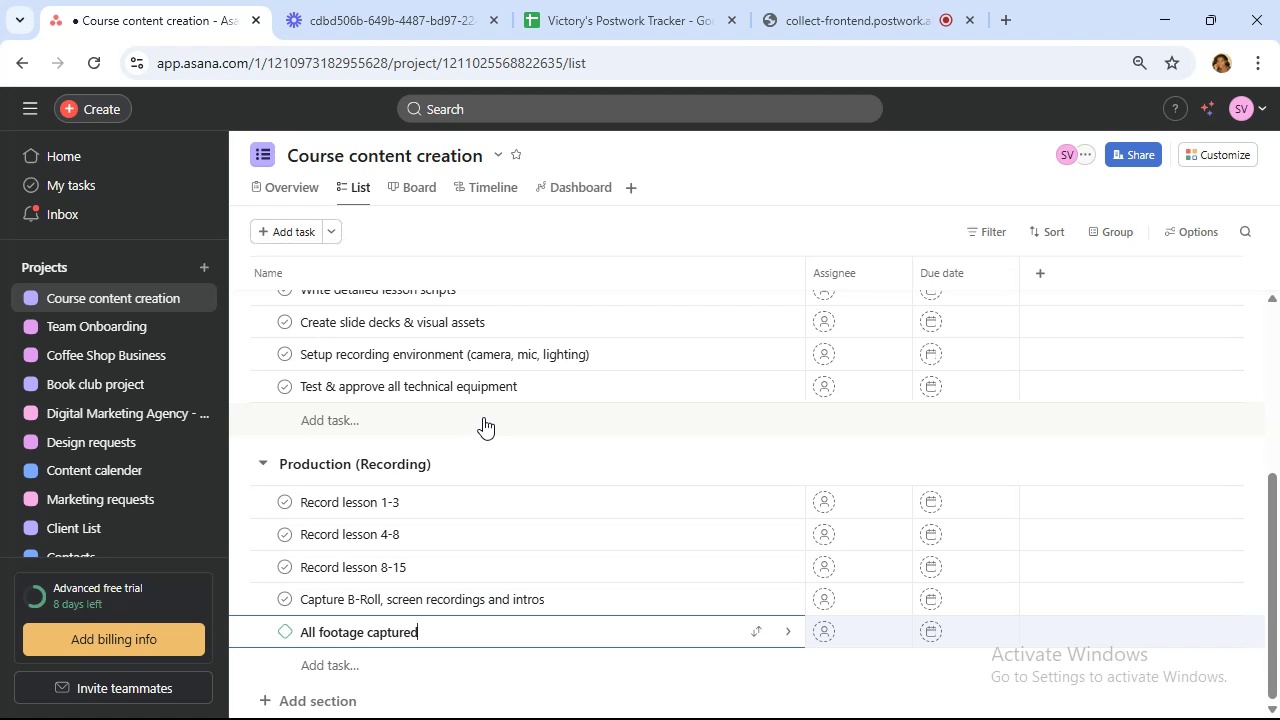 
wait(7.56)
 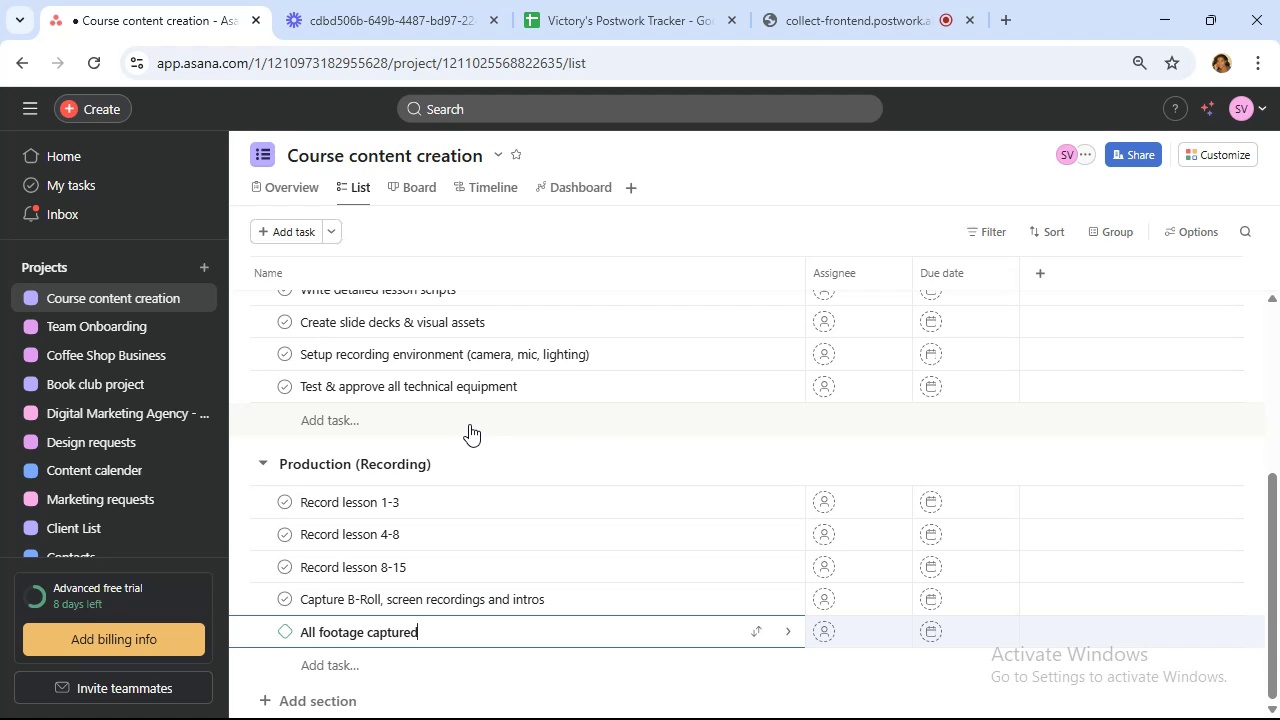 
left_click([355, 687])
 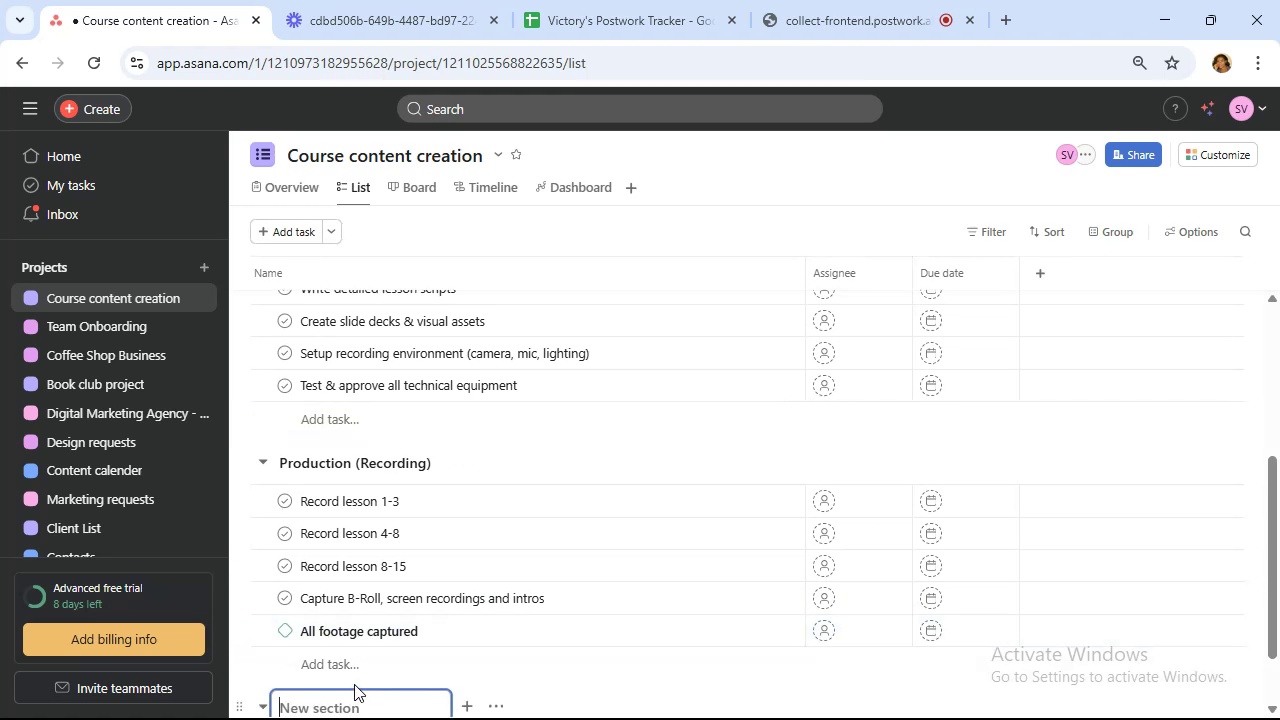 
scroll: coordinate [355, 678], scroll_direction: down, amount: 6.0
 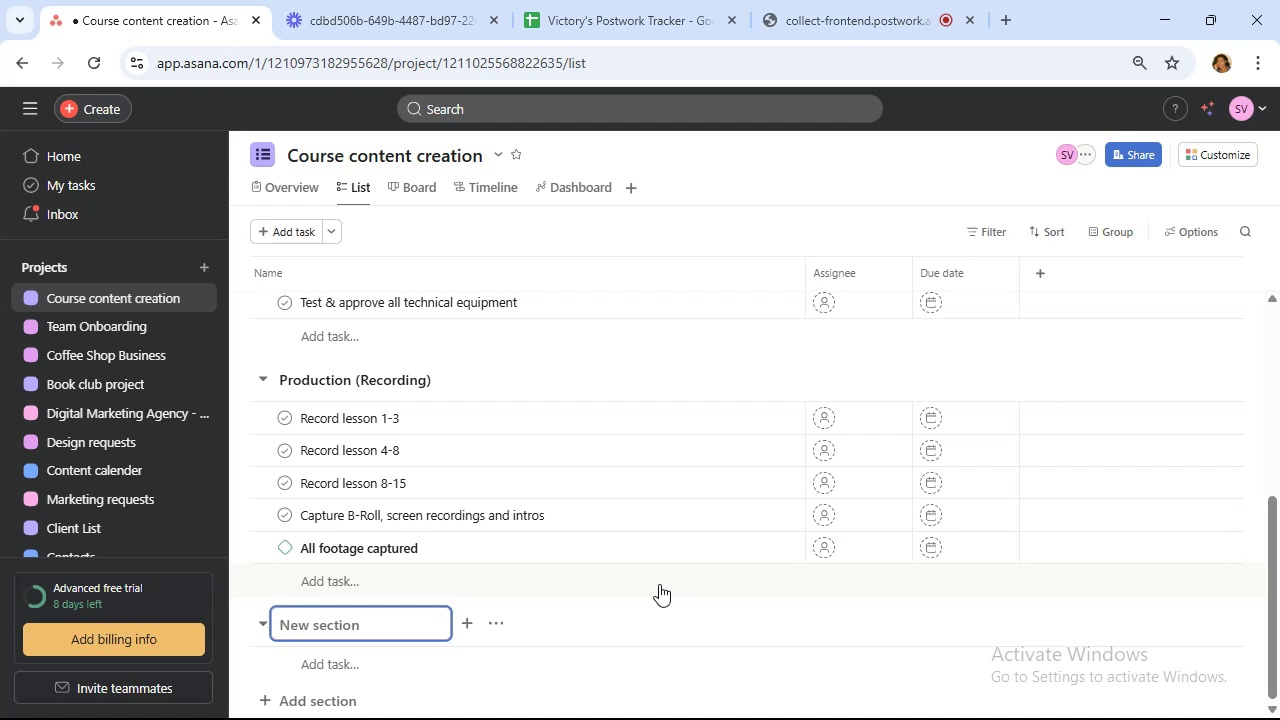 
wait(18.82)
 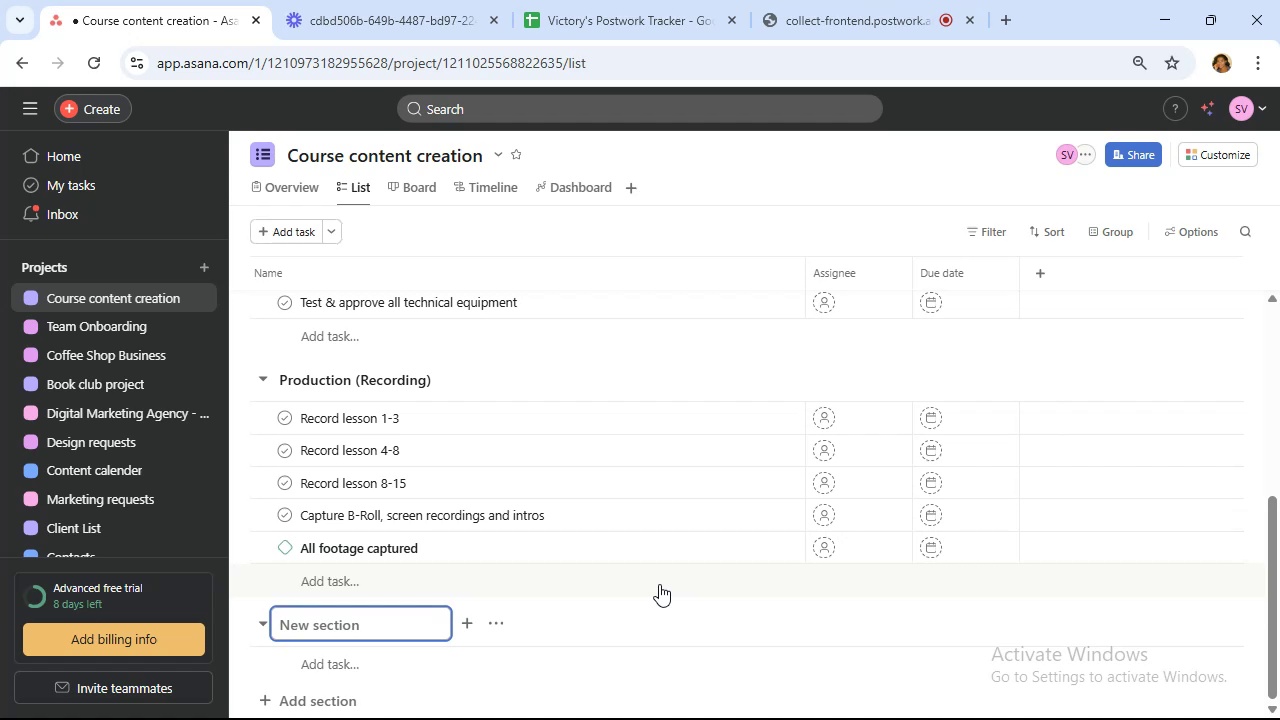 
type(Edit )
key(Backspace)
key(Backspace)
key(Backspace)
key(Backspace)
key(Backspace)
type(Post-Producto)
key(Backspace)
type(ion)
 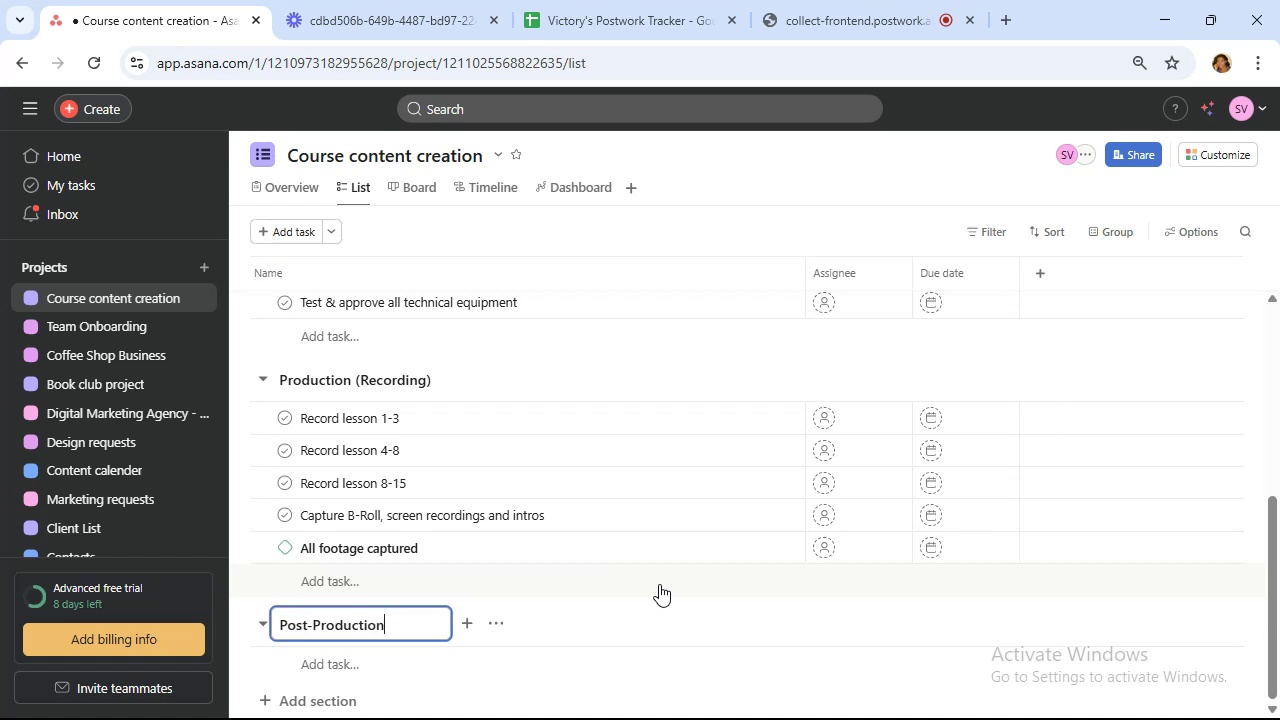 
wait(27.62)
 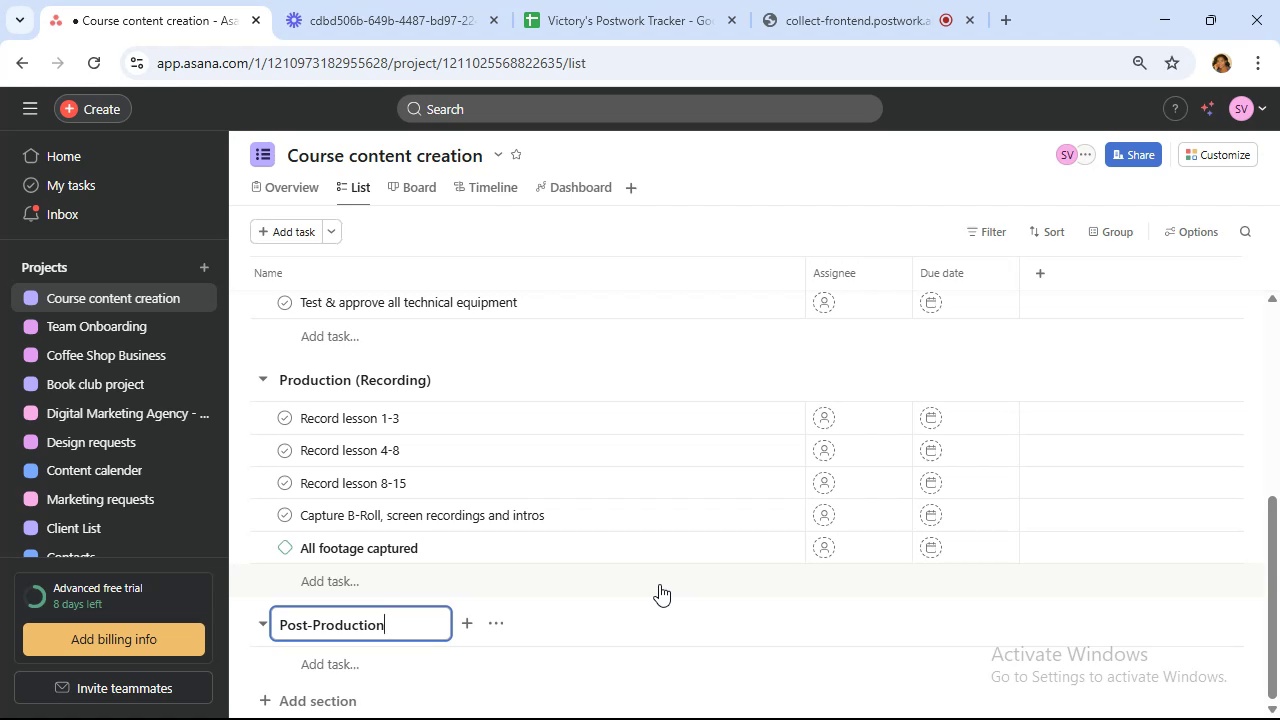 
left_click([346, 665])
 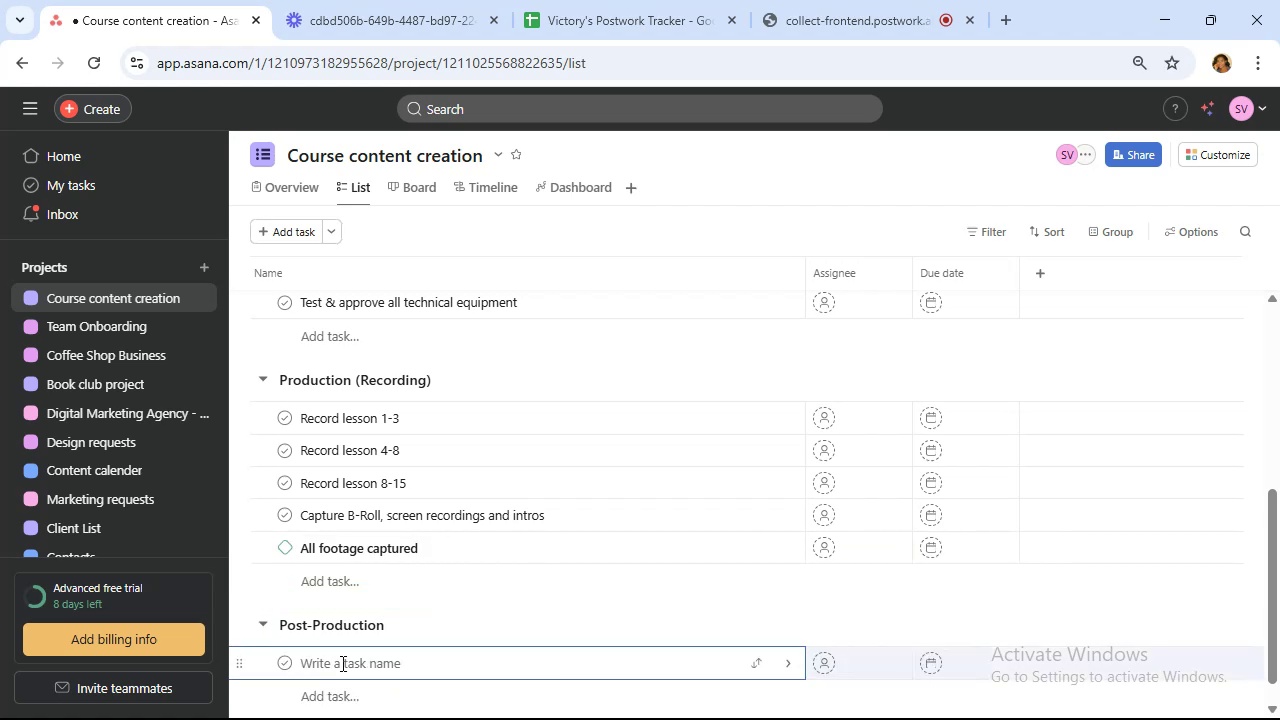 
type(Edit recorded lessons - Batch 1)
 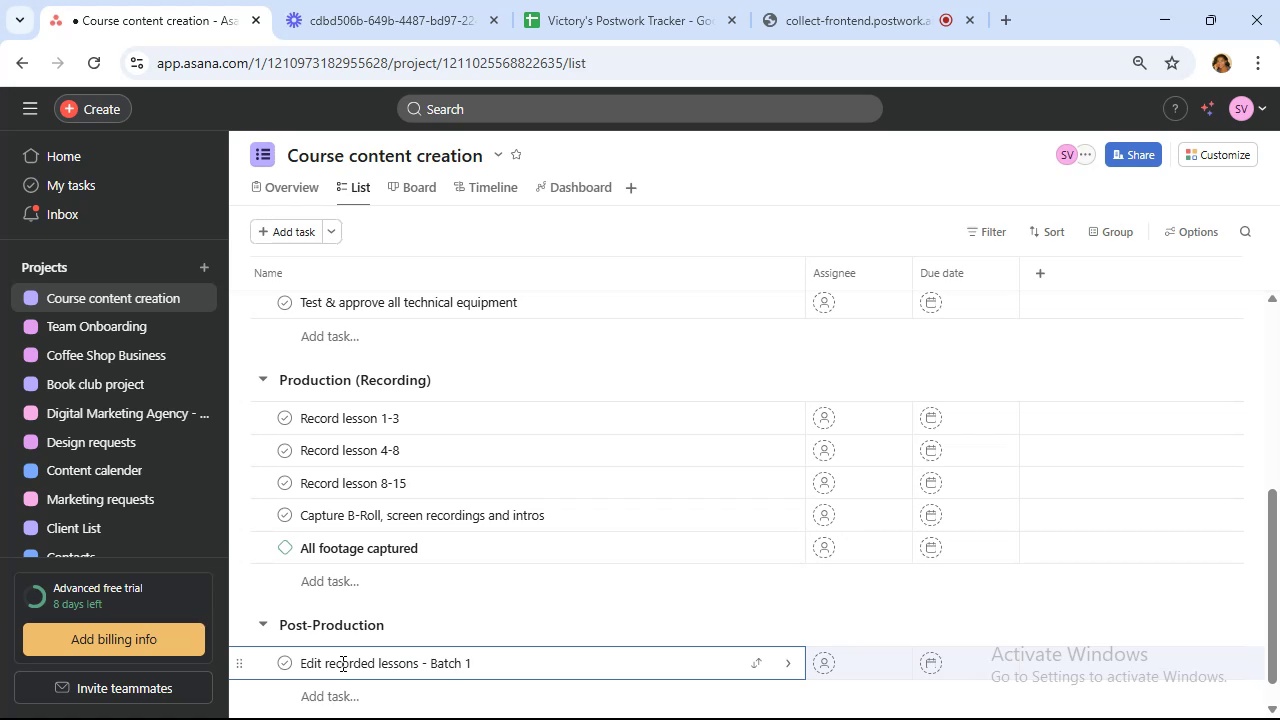 
key(Enter)
 